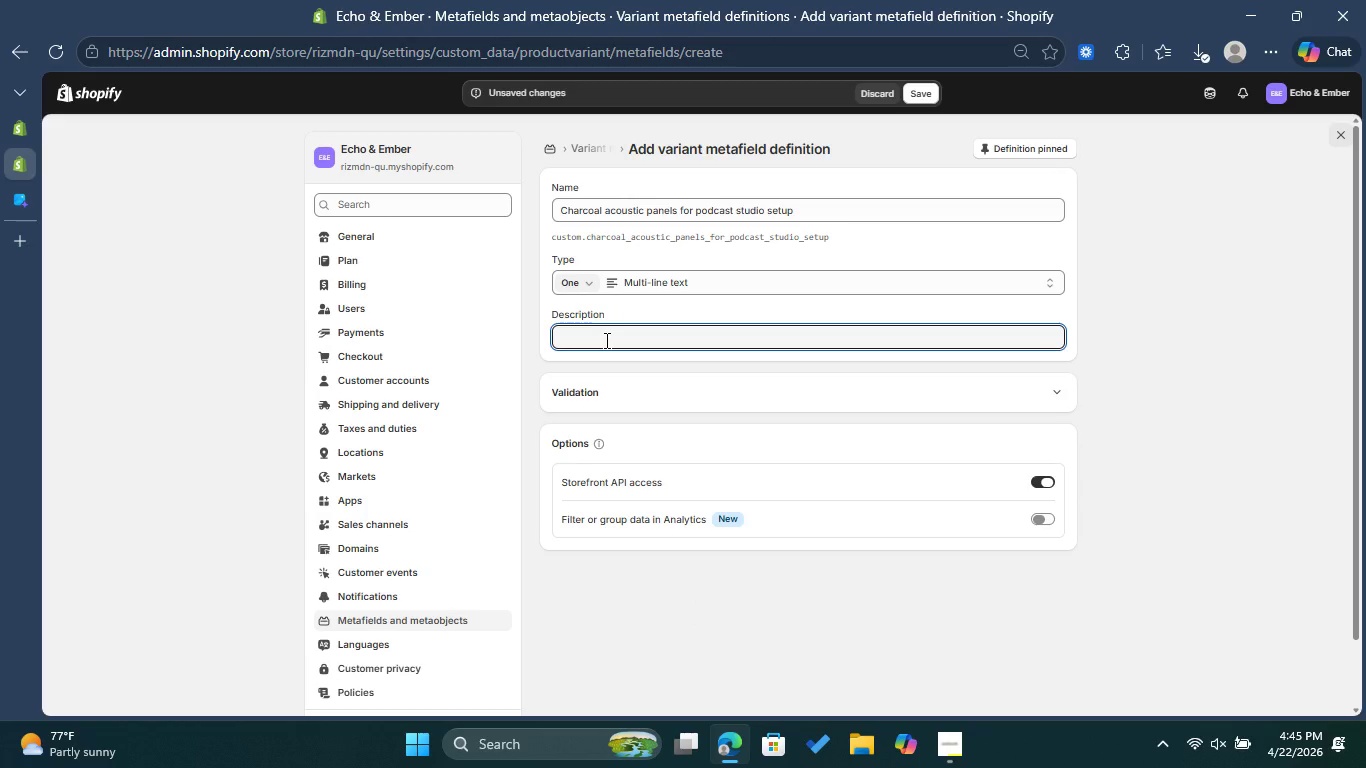 
type(professional charcoal )
 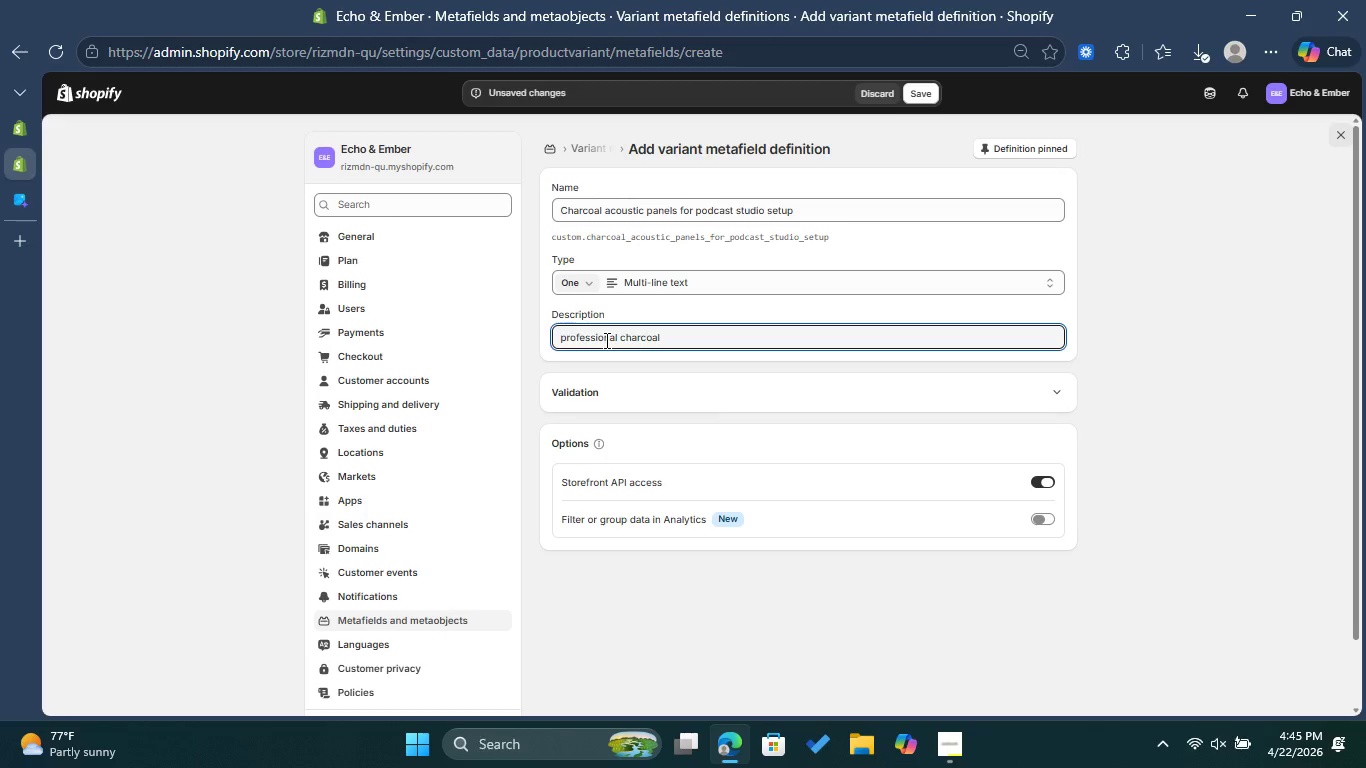 
type(accoustic panels for clean )
 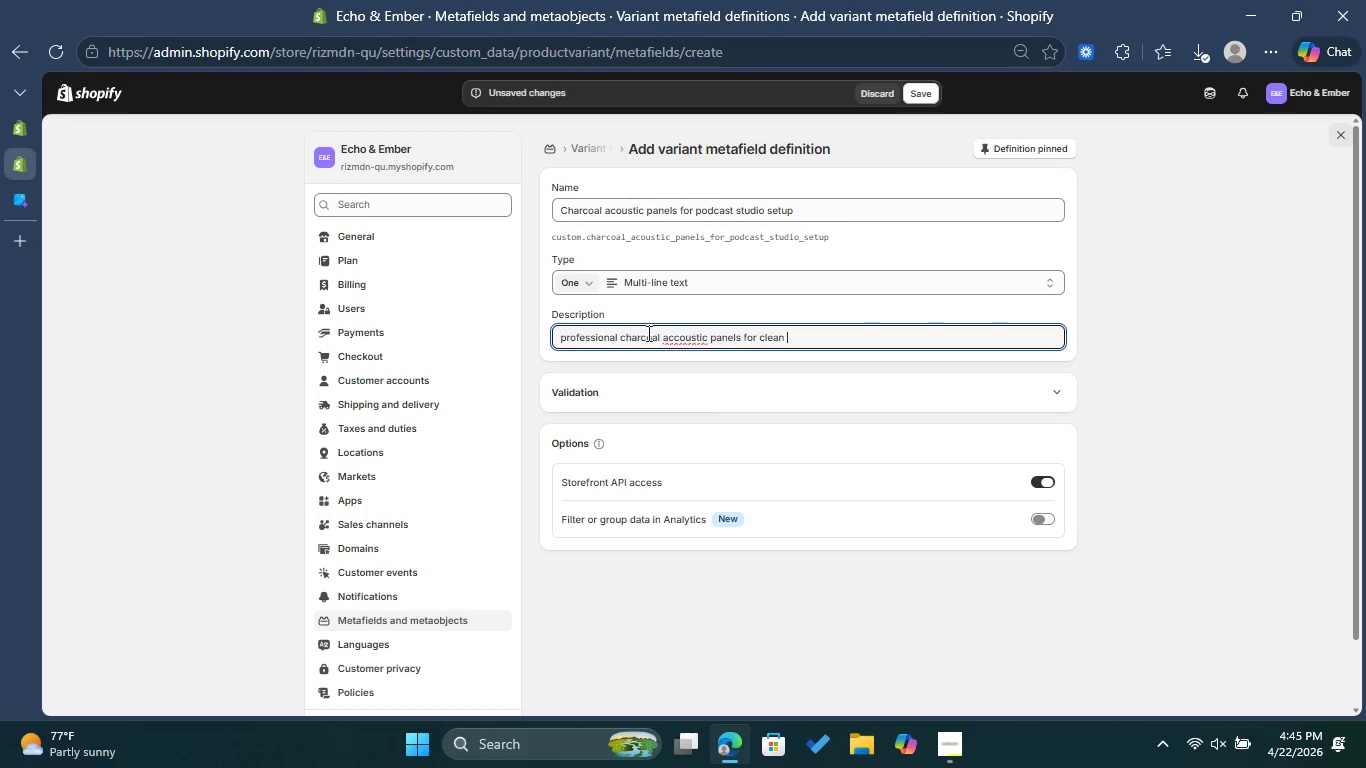 
left_click([696, 343])
 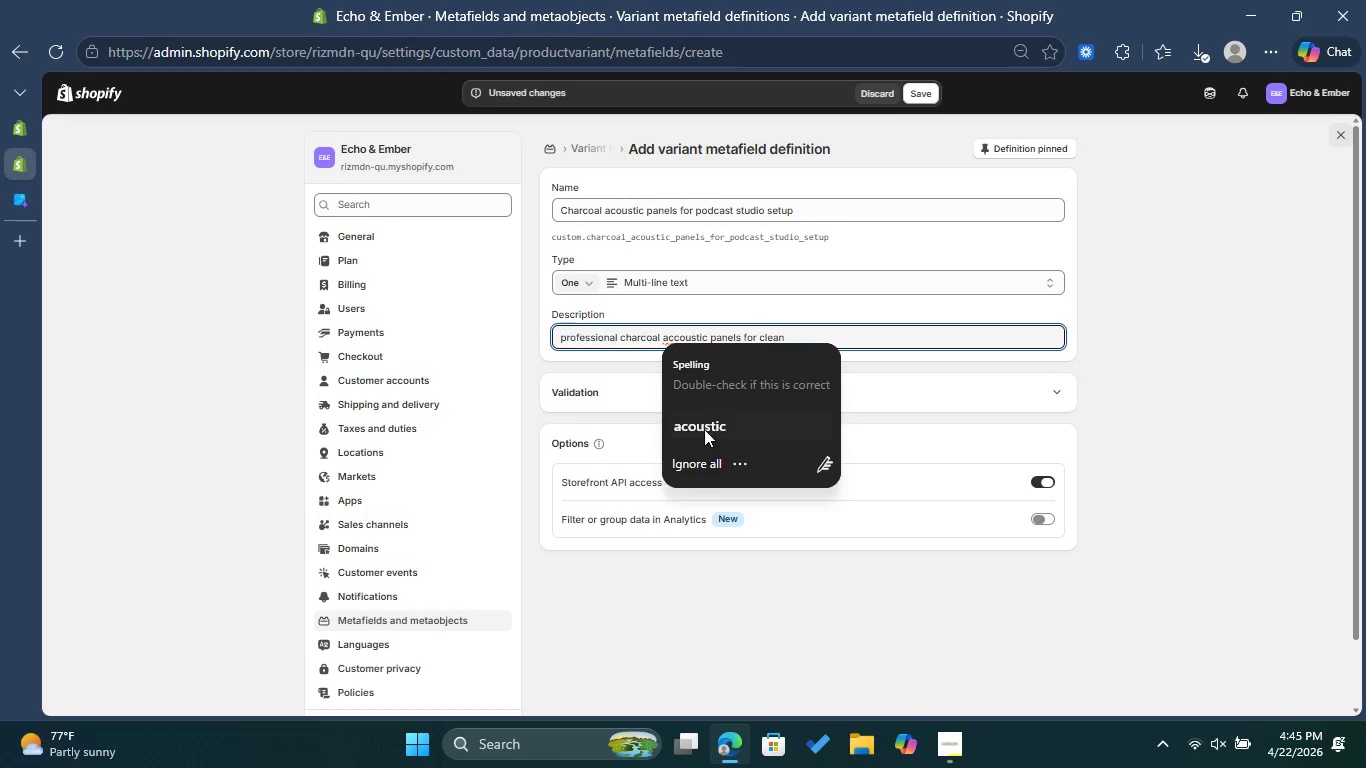 
left_click([704, 429])
 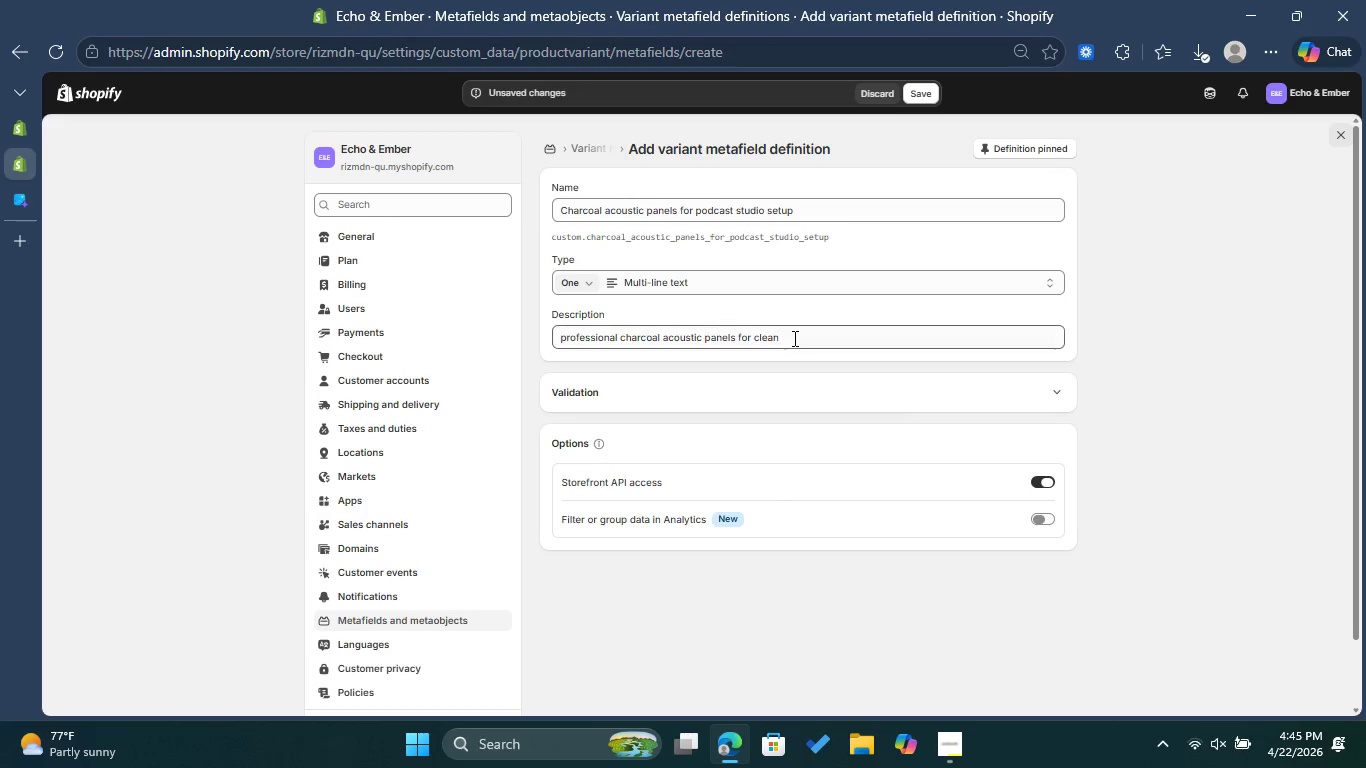 
left_click([793, 338])
 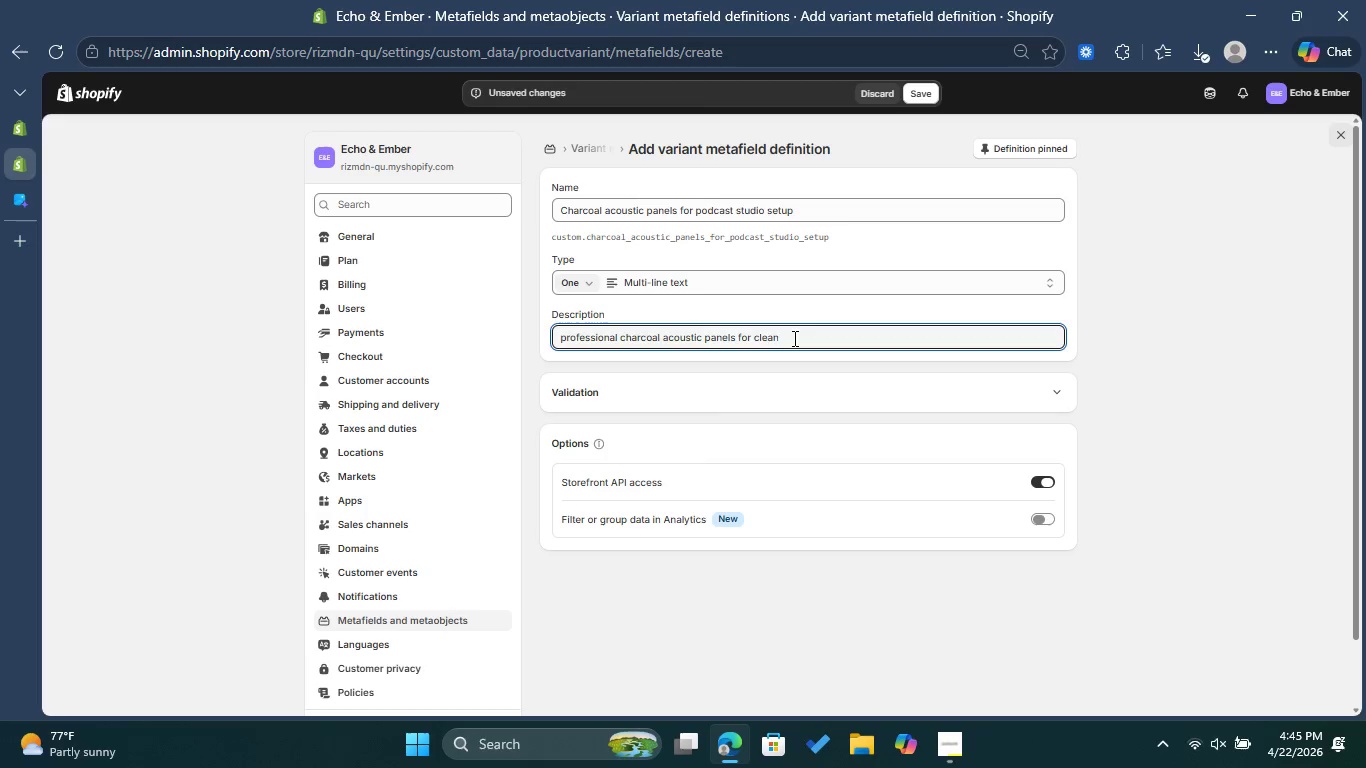 
type(sound )
 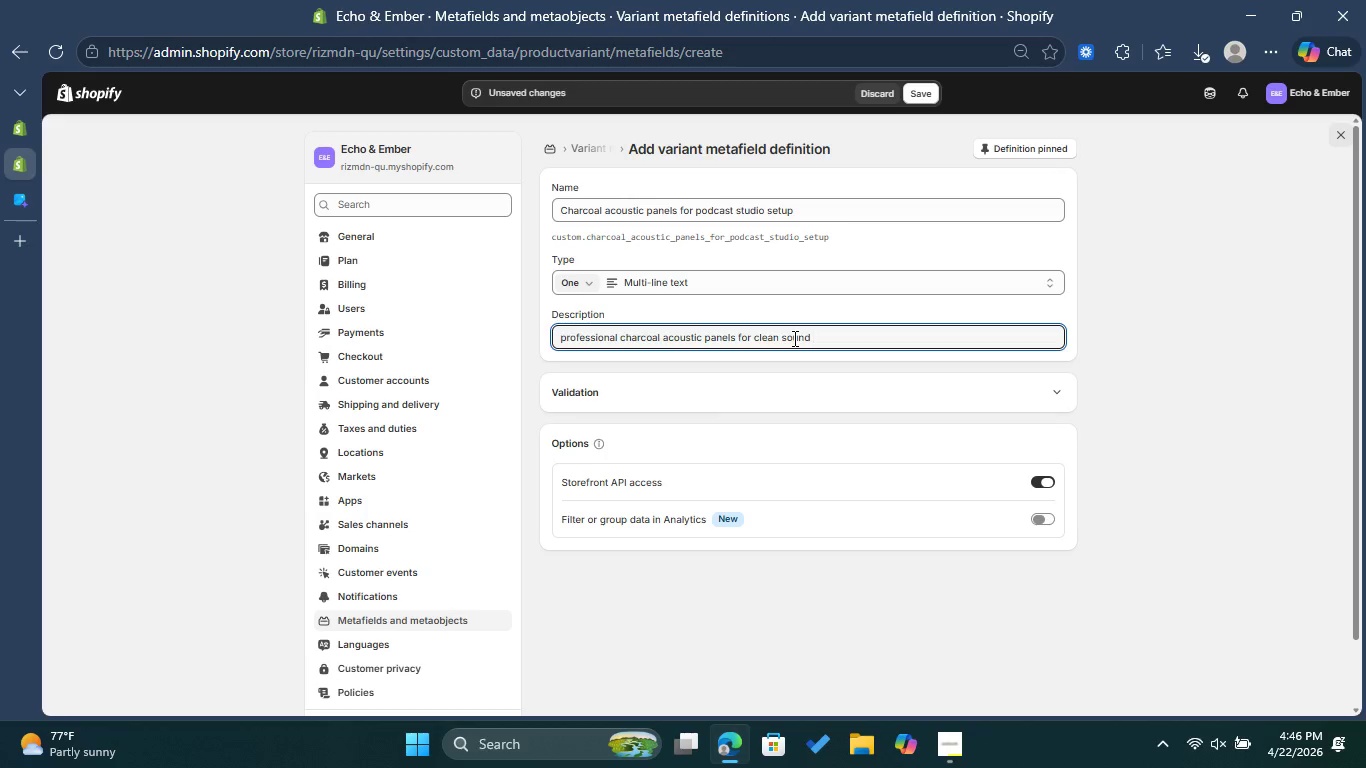 
type(and studio design.)
 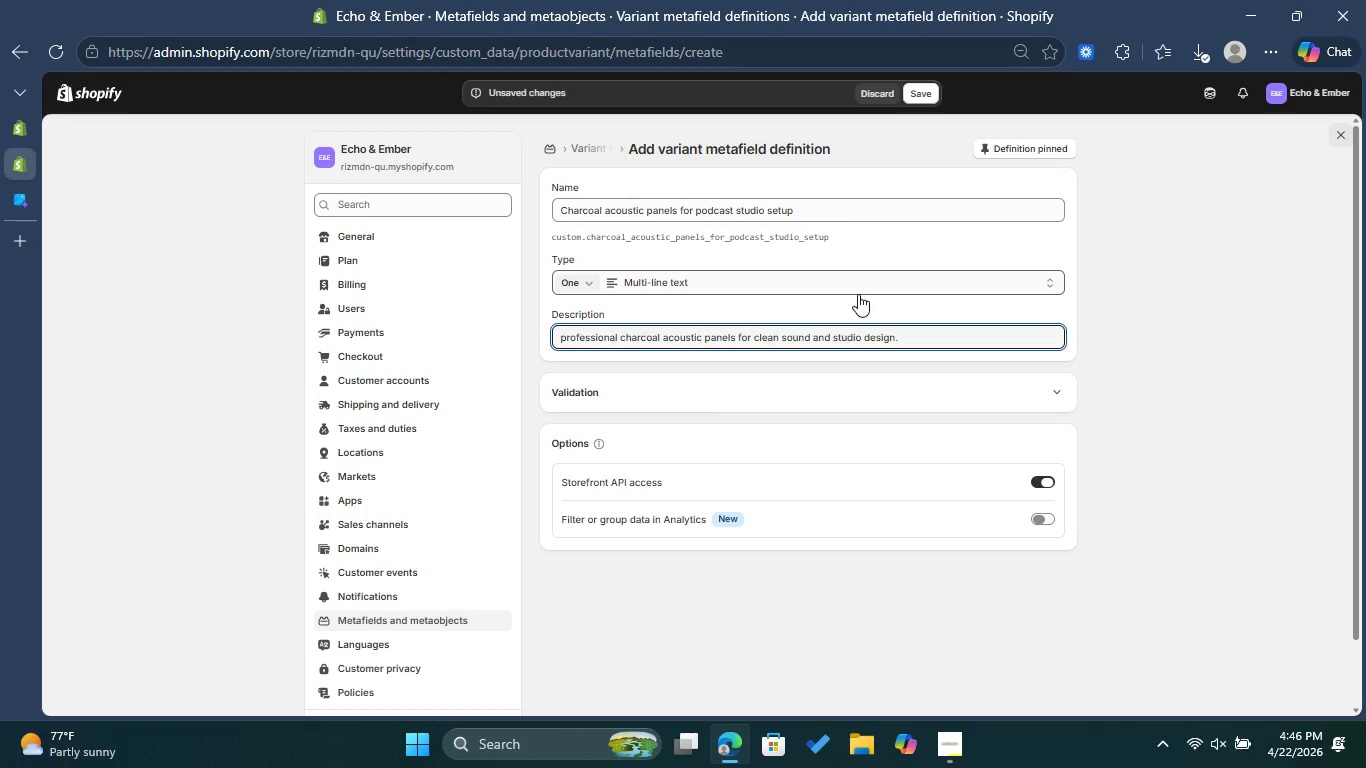 
wait(14.25)
 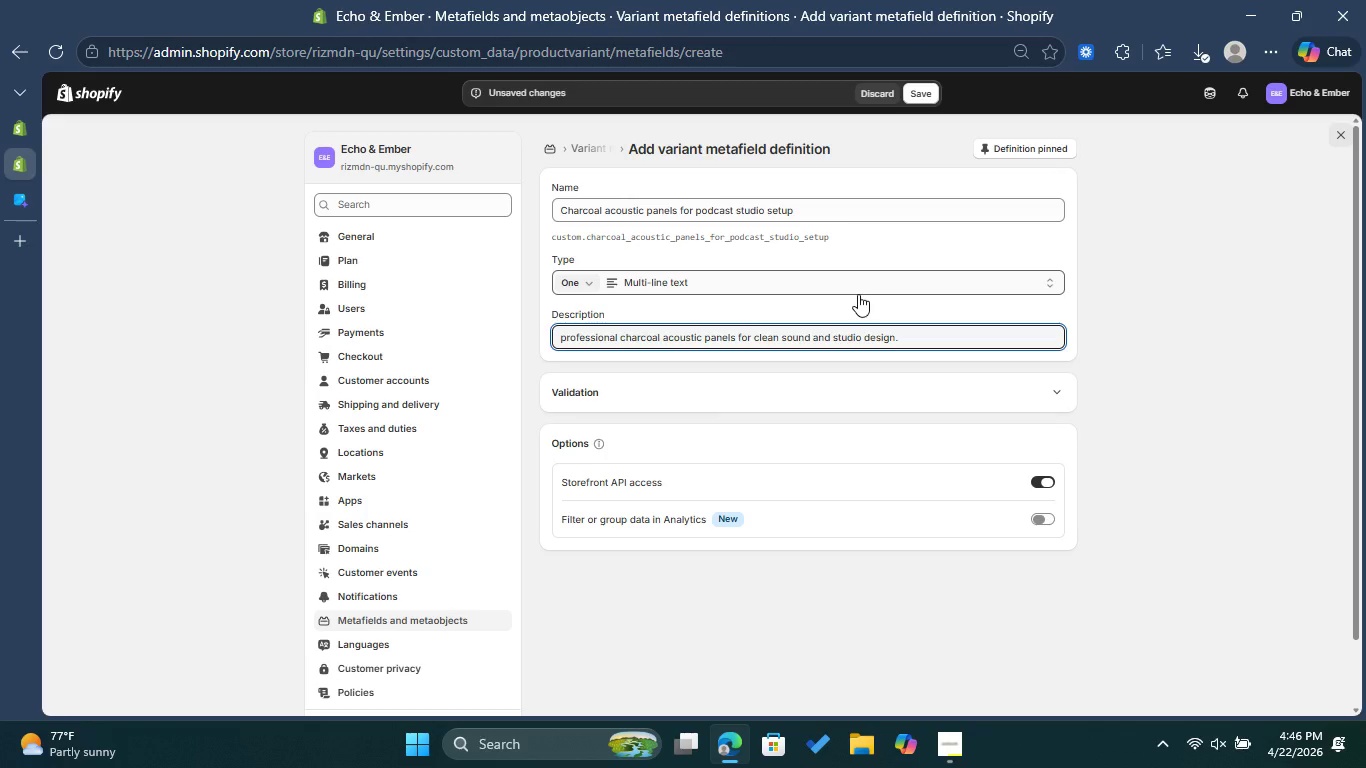 
scroll: coordinate [917, 336], scroll_direction: up, amount: 2.0
 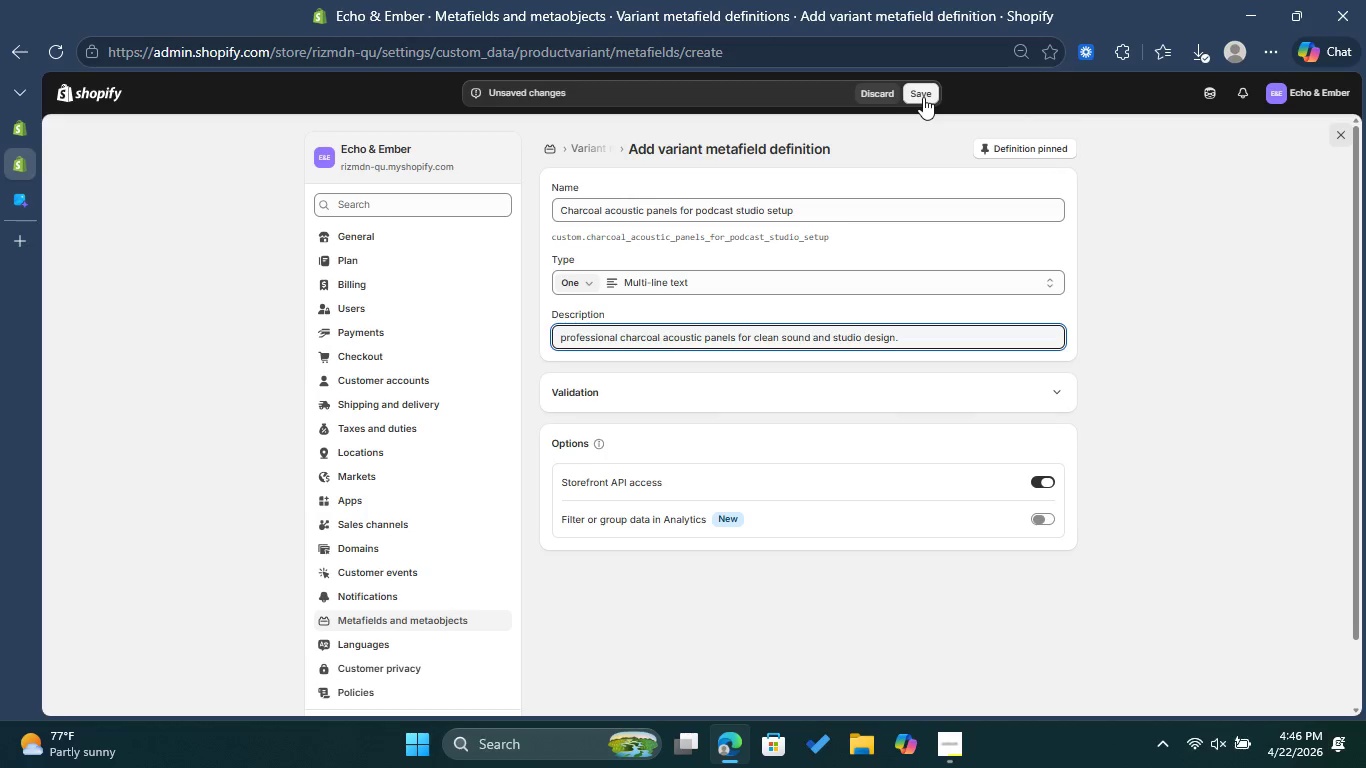 
wait(9.77)
 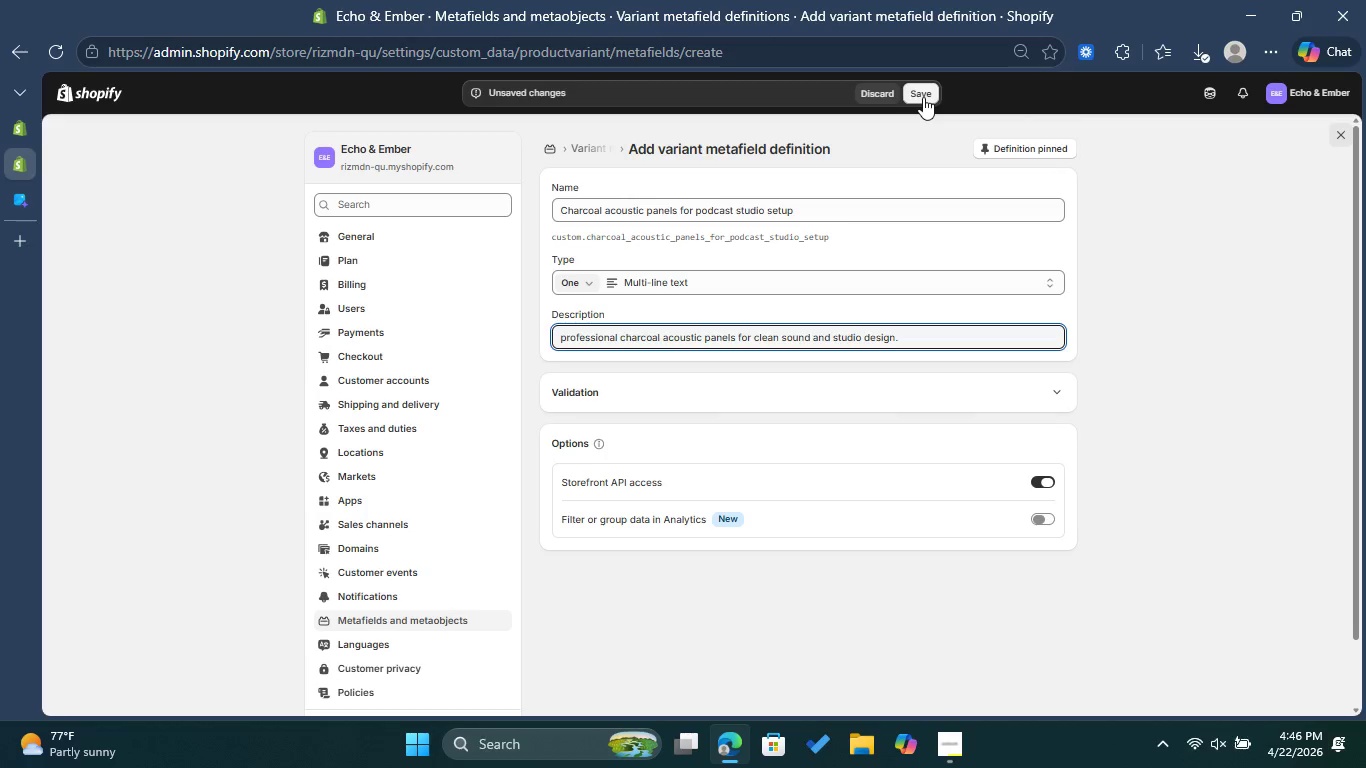 
left_click([923, 97])
 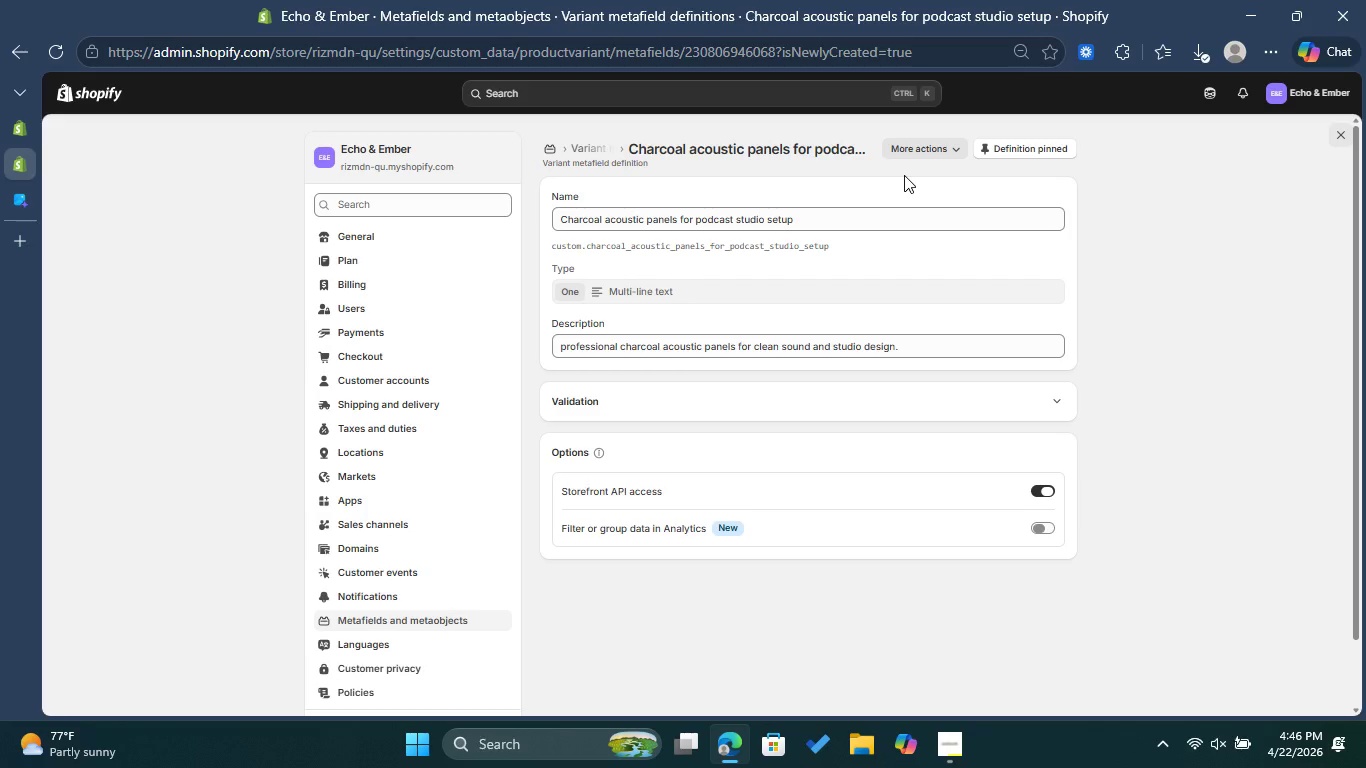 
wait(14.25)
 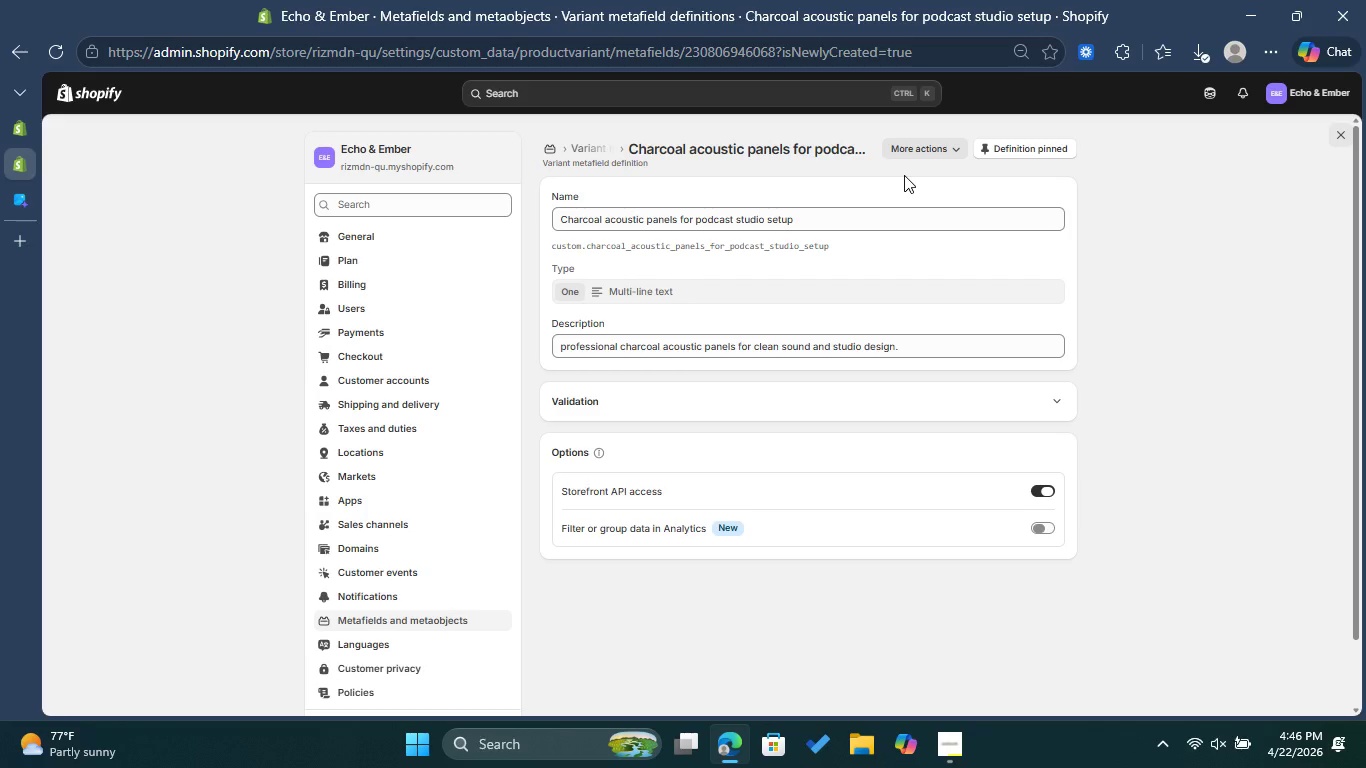 
left_click([107, 94])
 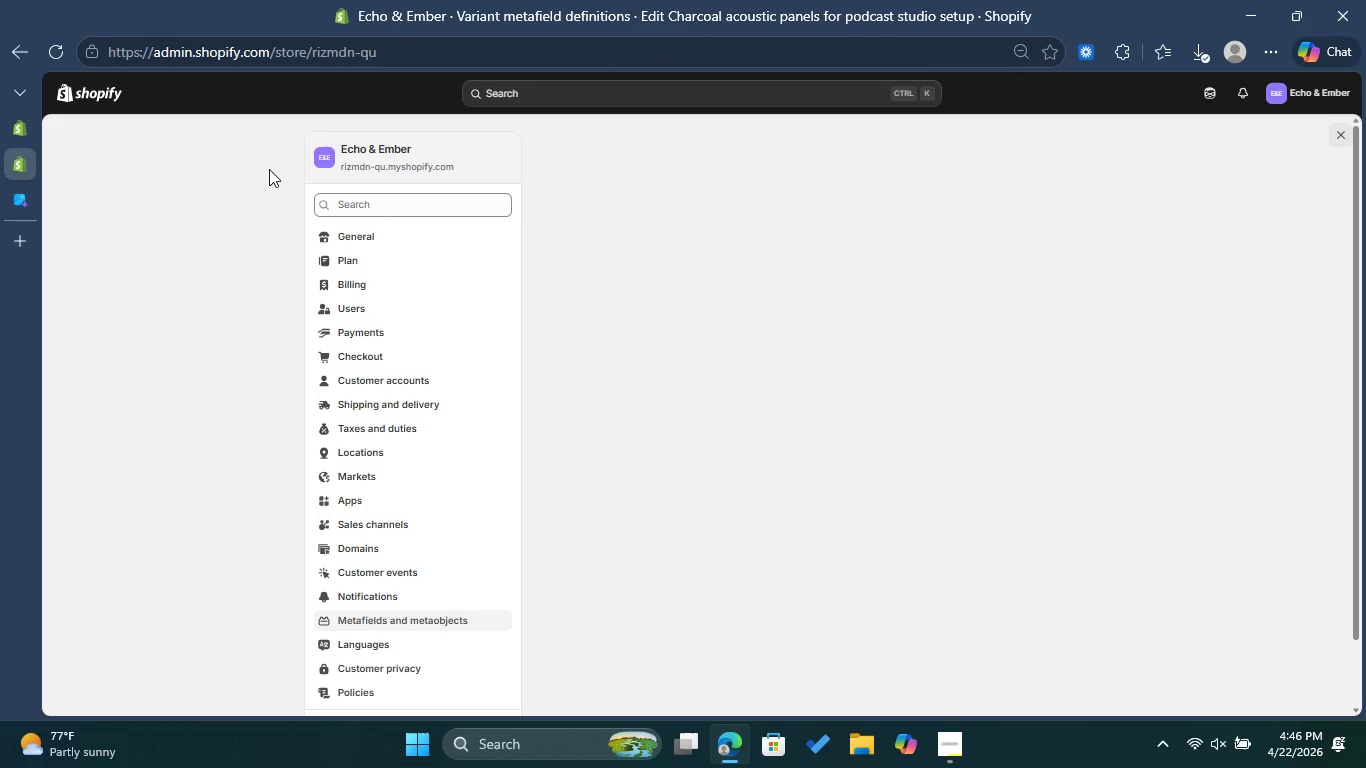 
mouse_move([295, 176])
 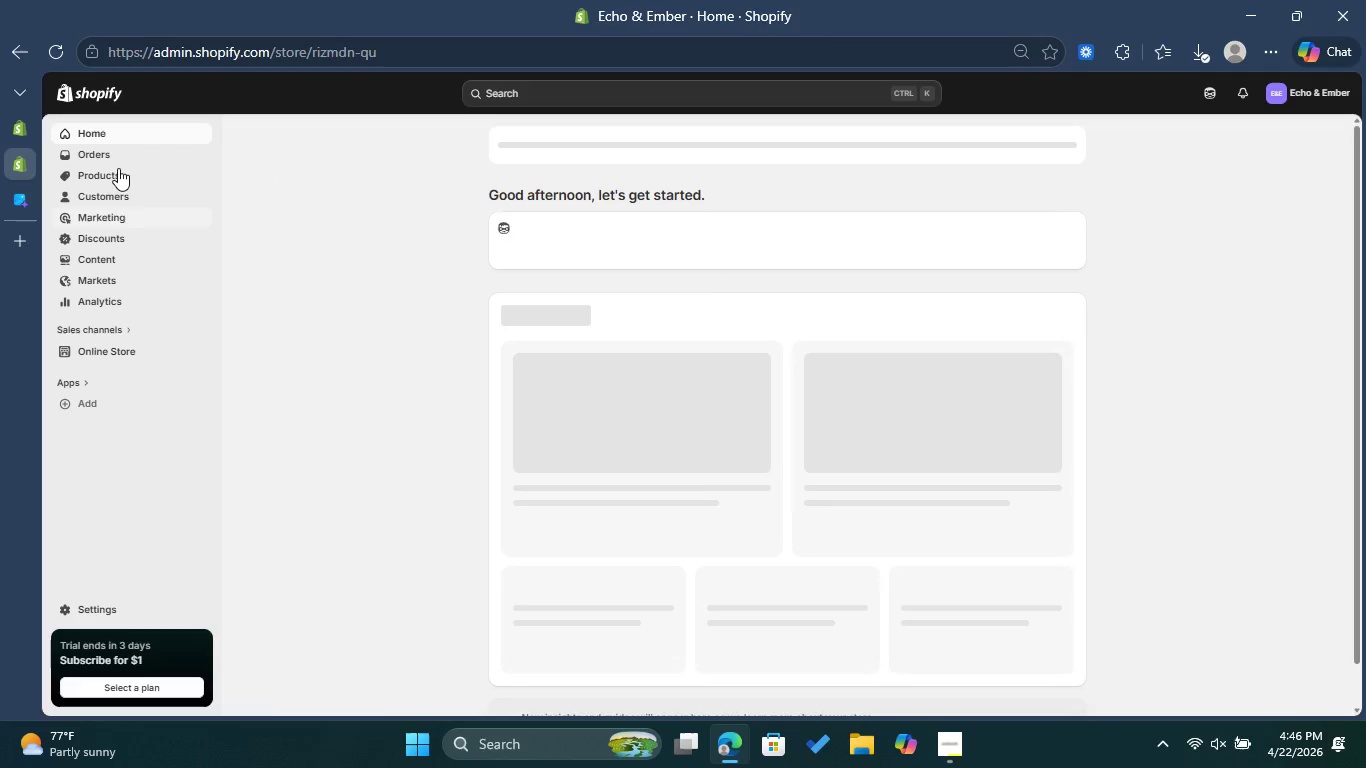 
left_click([118, 172])
 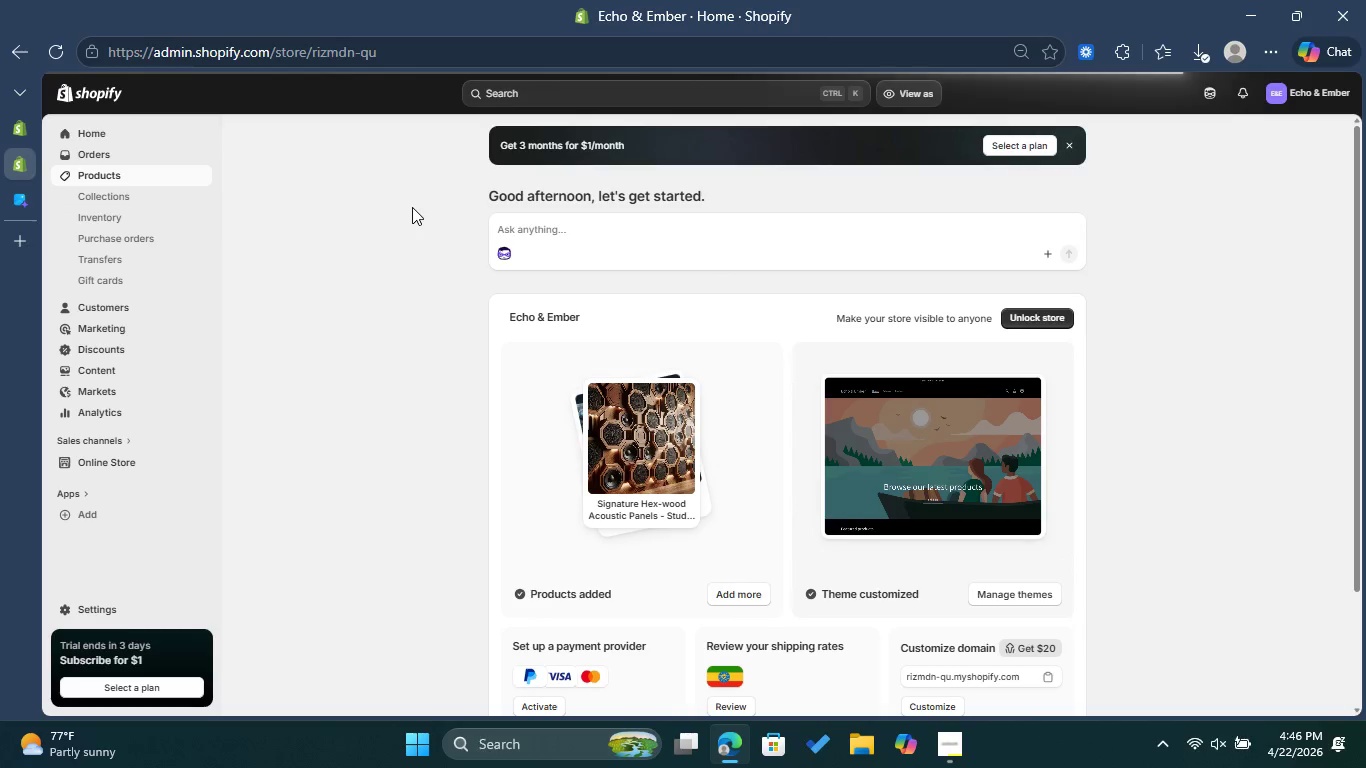 
wait(9.64)
 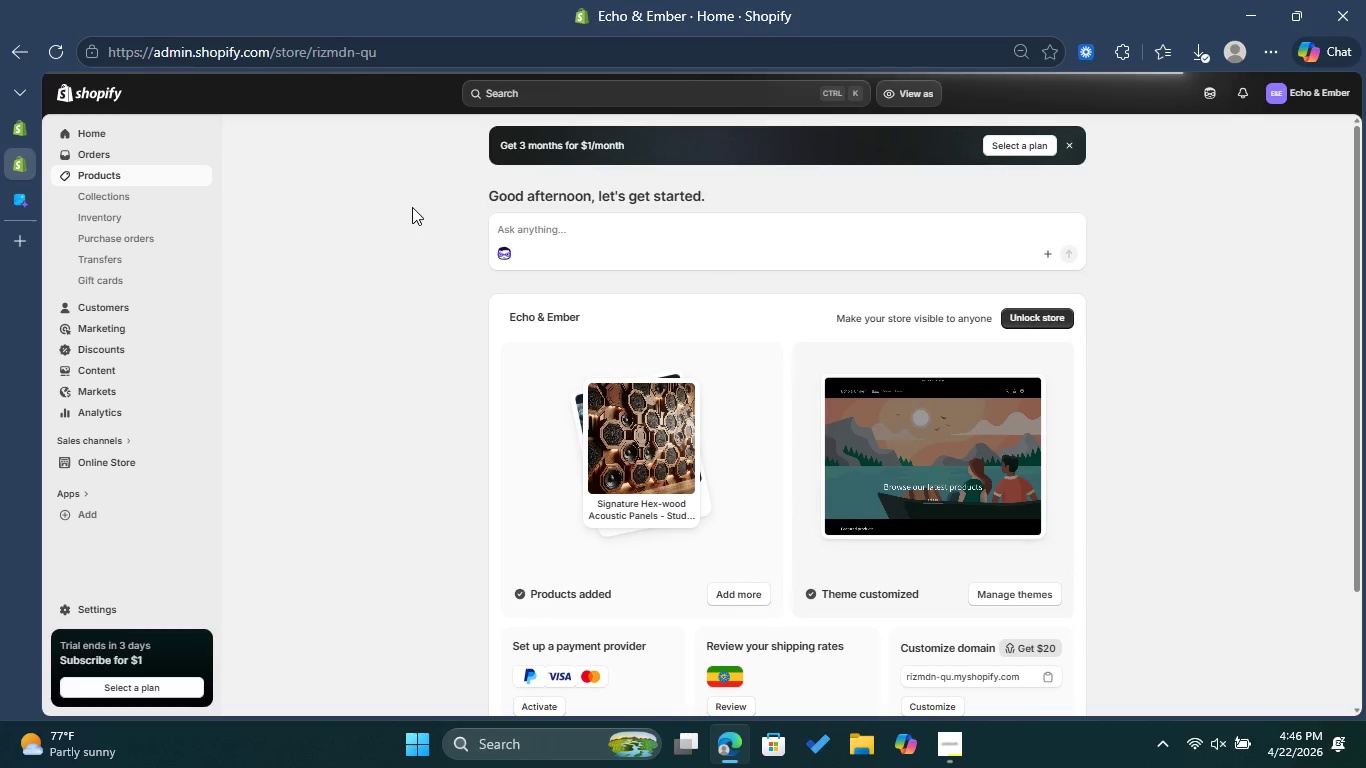 
left_click([420, 280])
 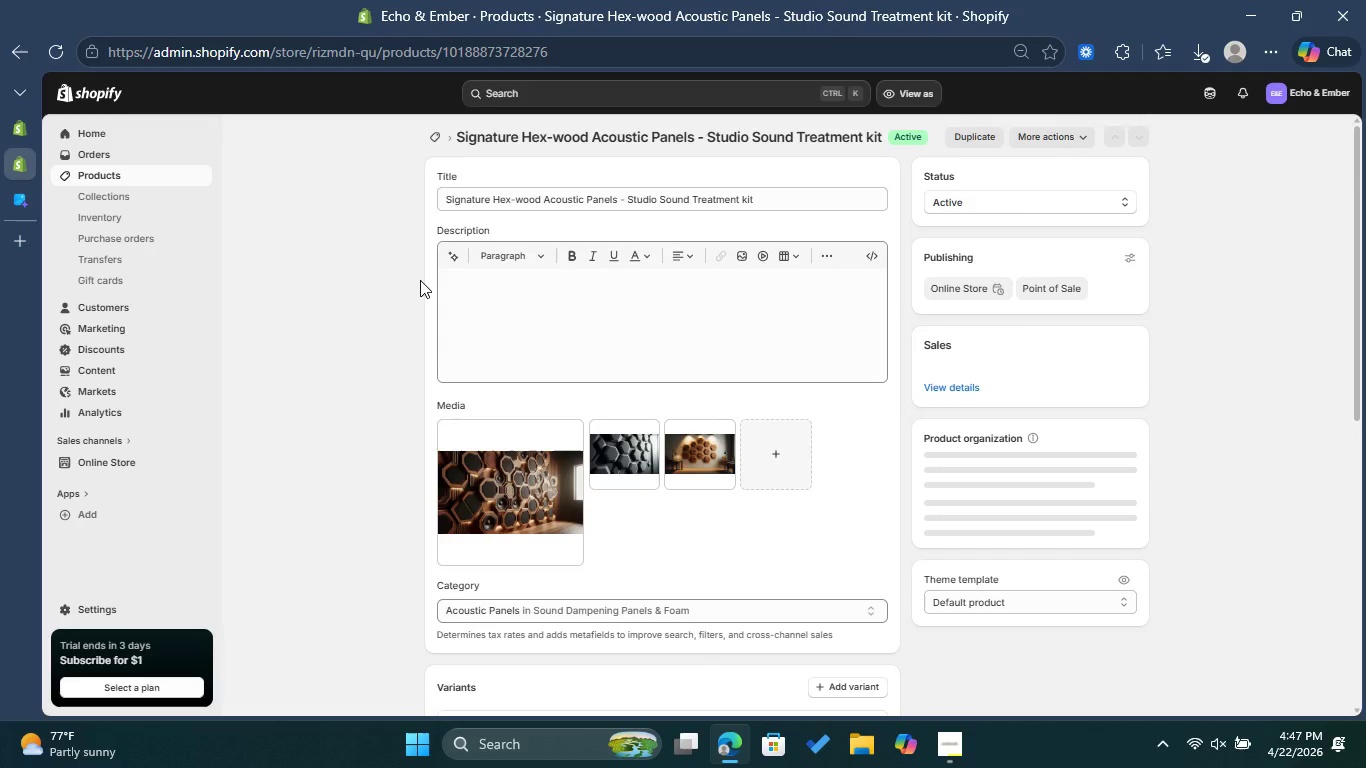 
scroll: coordinate [735, 437], scroll_direction: down, amount: 9.0
 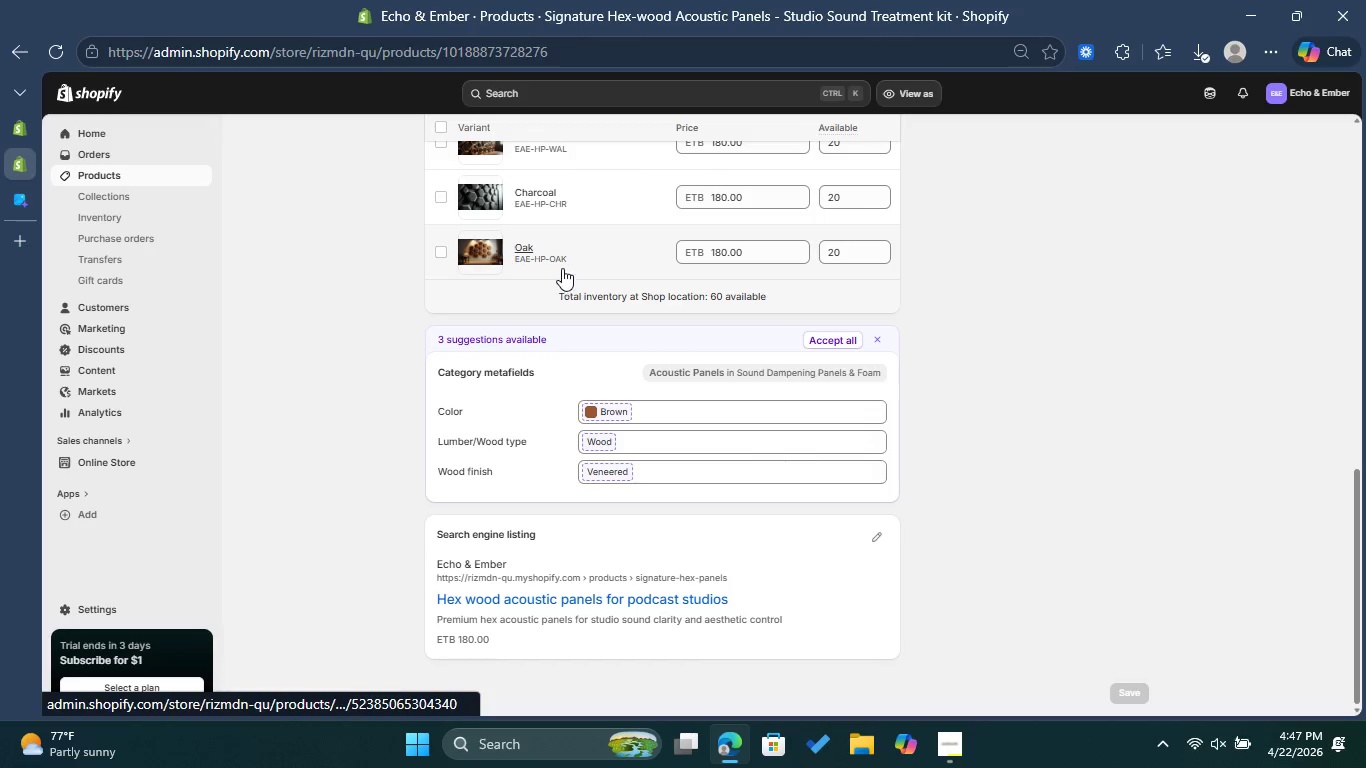 
scroll: coordinate [531, 180], scroll_direction: up, amount: 2.0
 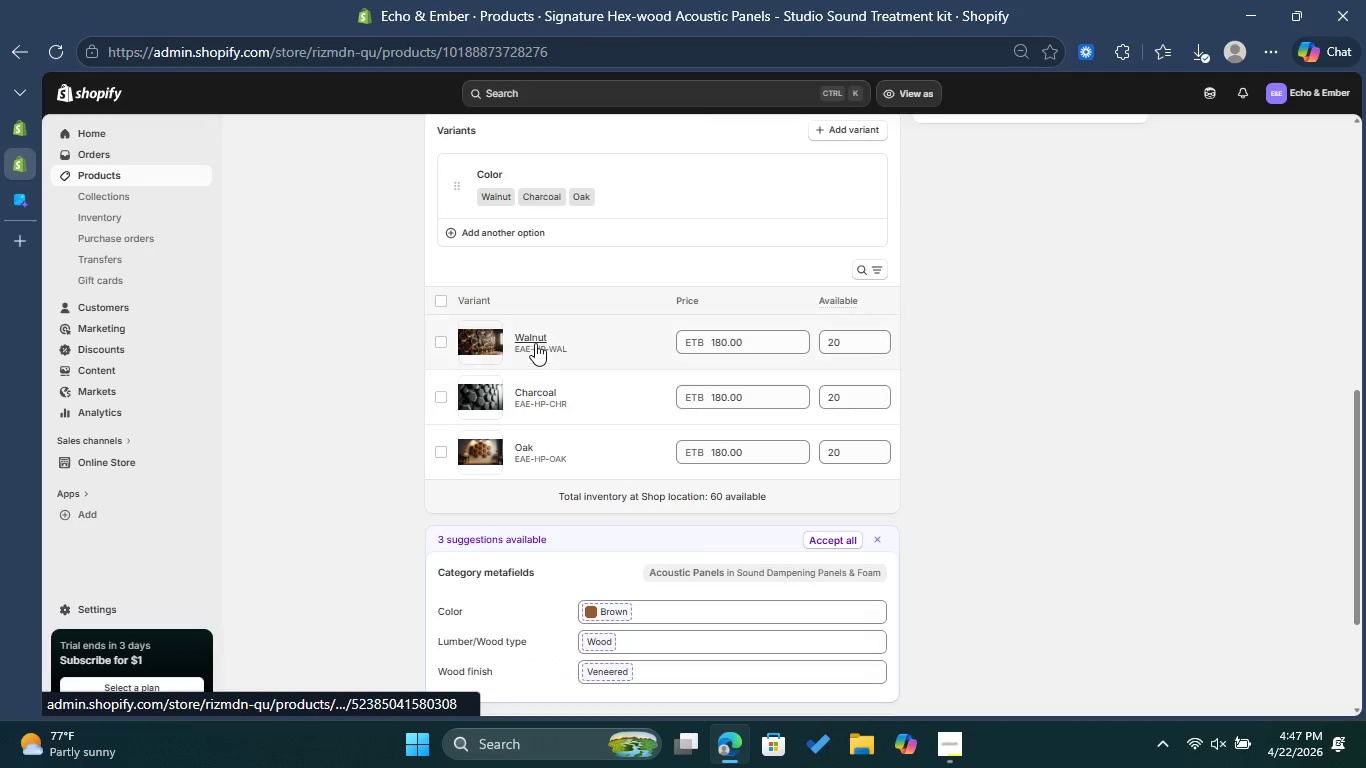 
left_click([533, 343])
 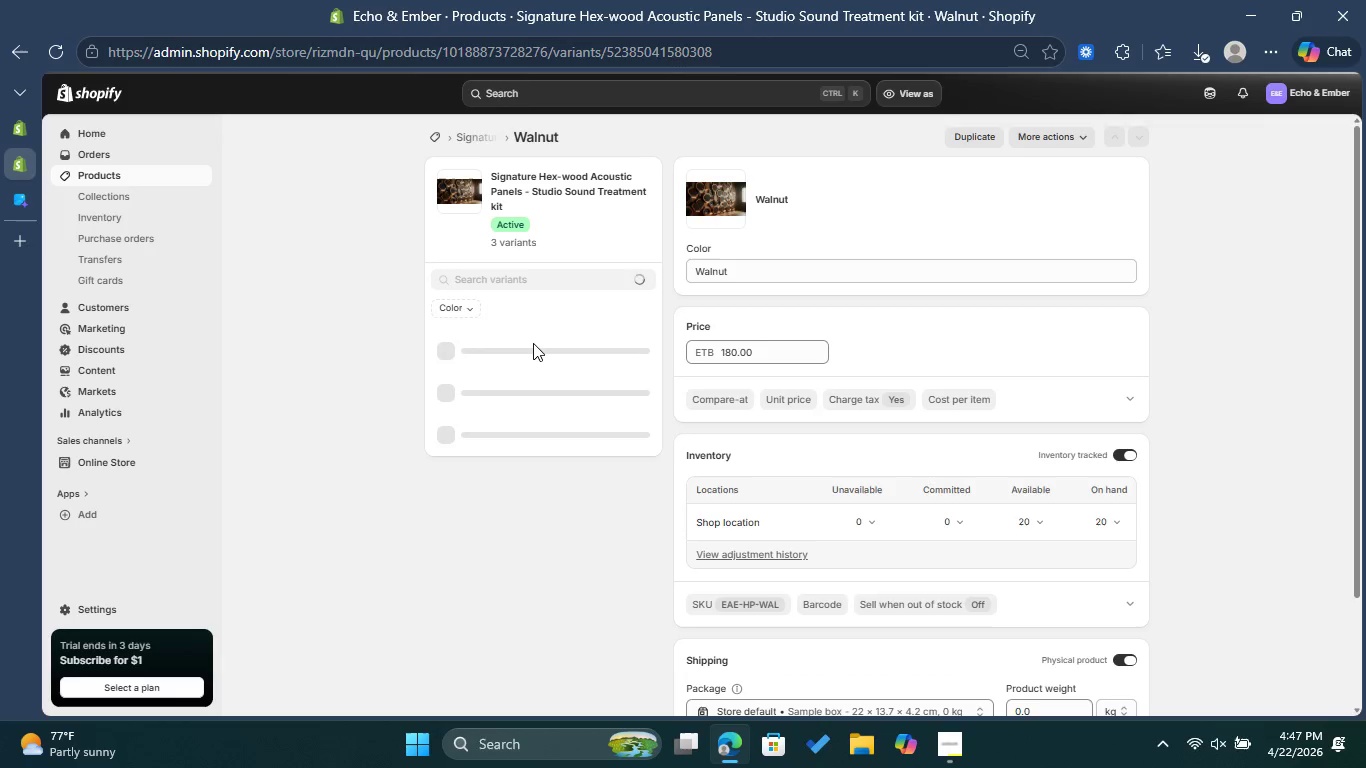 
wait(8.72)
 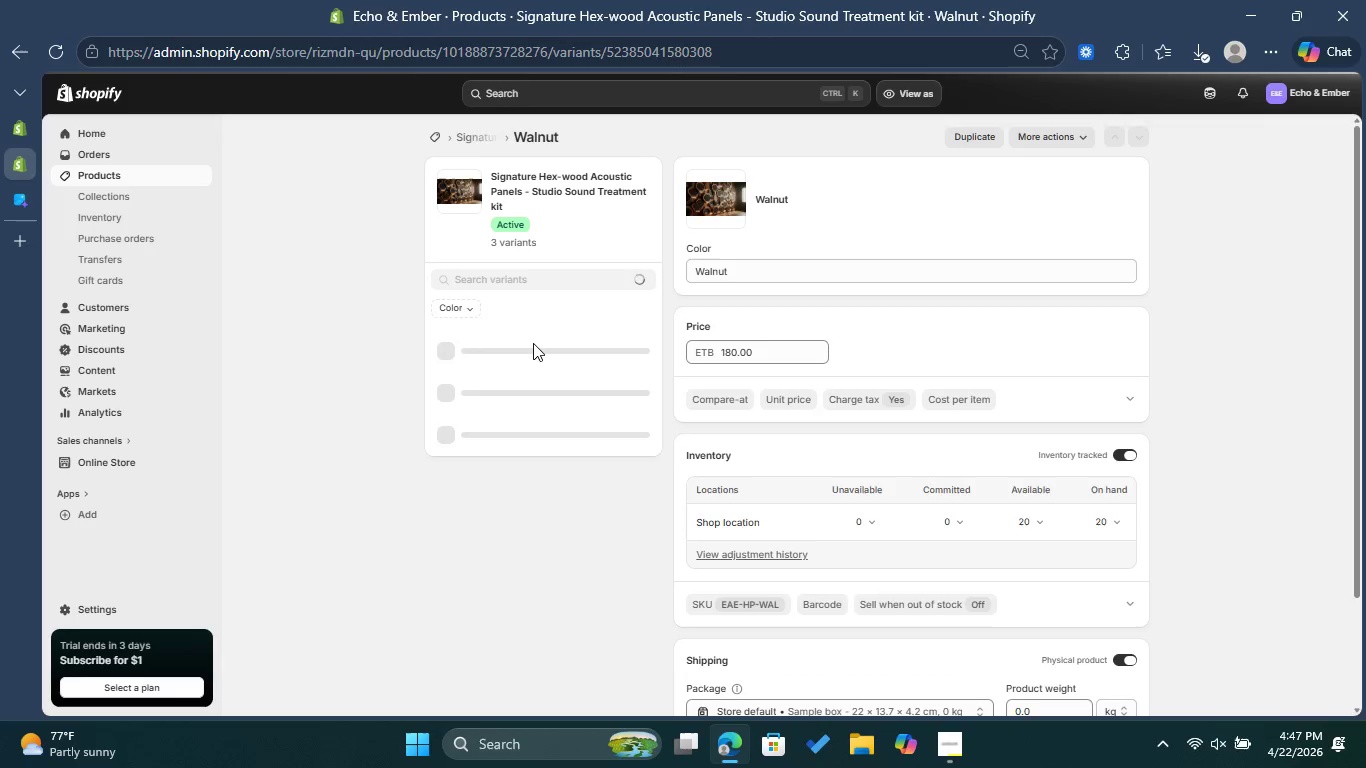 
scroll: coordinate [751, 359], scroll_direction: down, amount: 3.0
 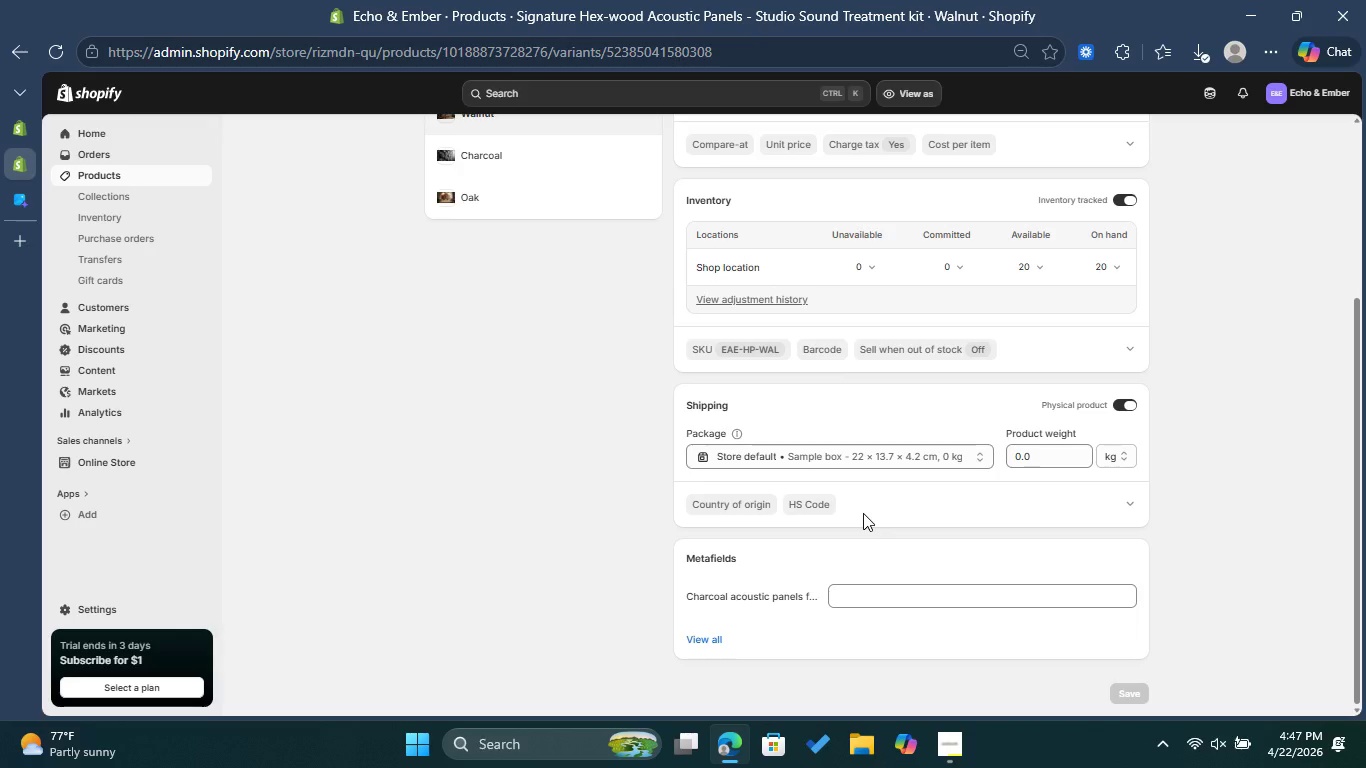 
wait(9.36)
 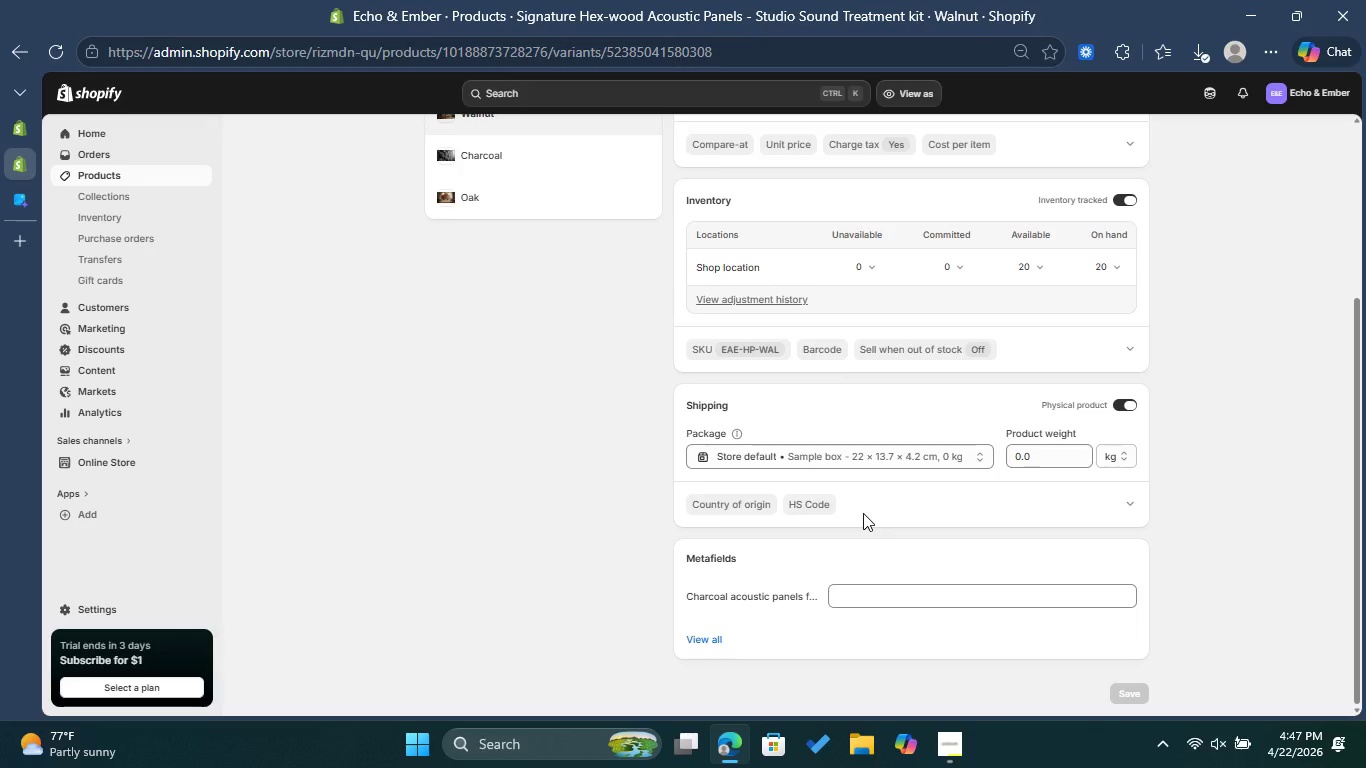 
left_click([862, 595])
 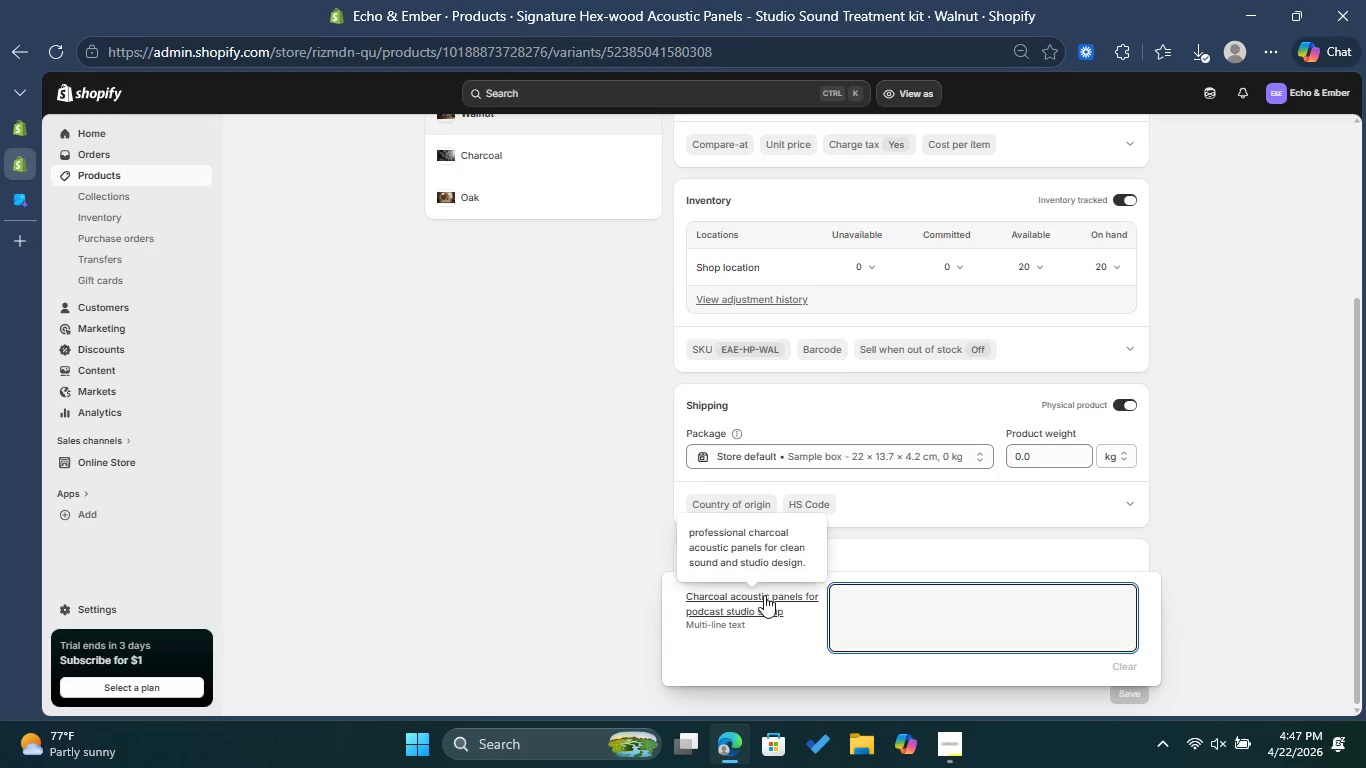 
left_click([764, 595])
 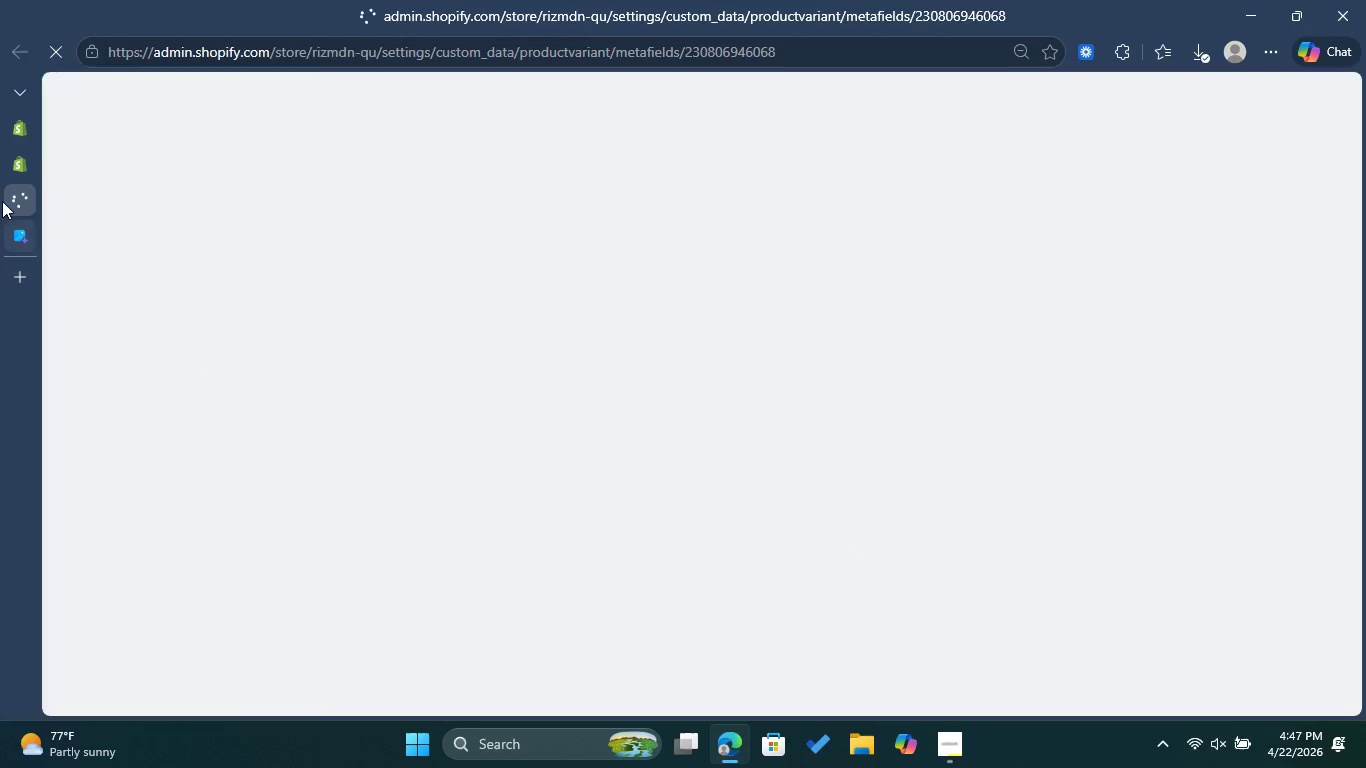 
left_click([23, 167])
 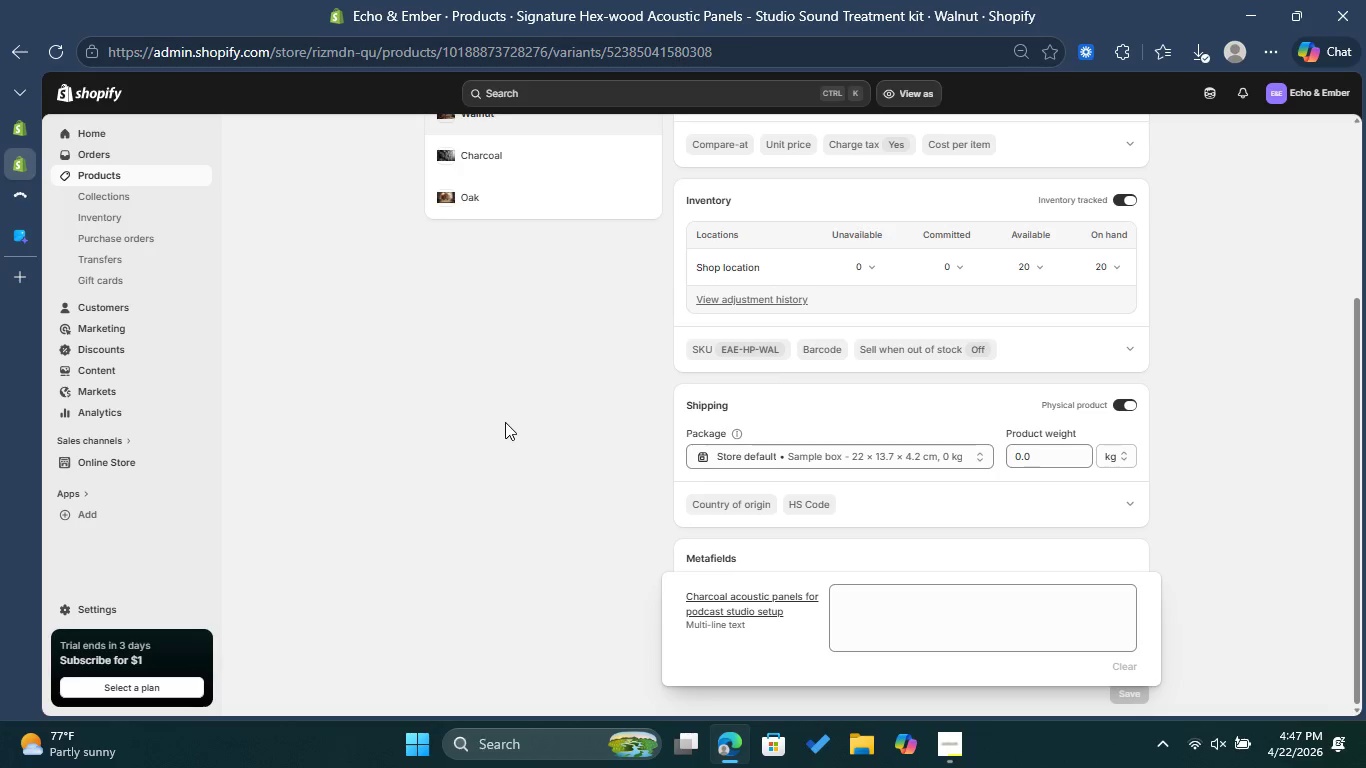 
left_click([5, 196])
 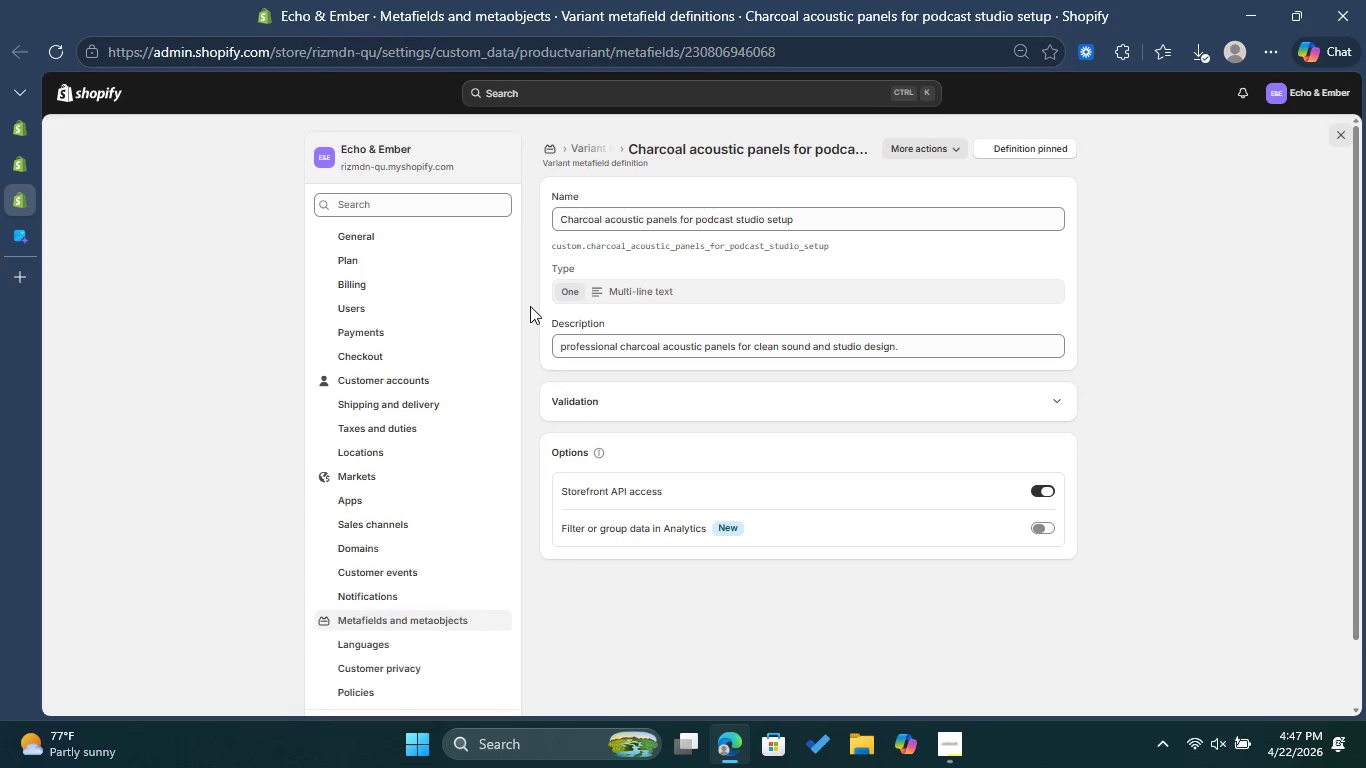 
wait(7.77)
 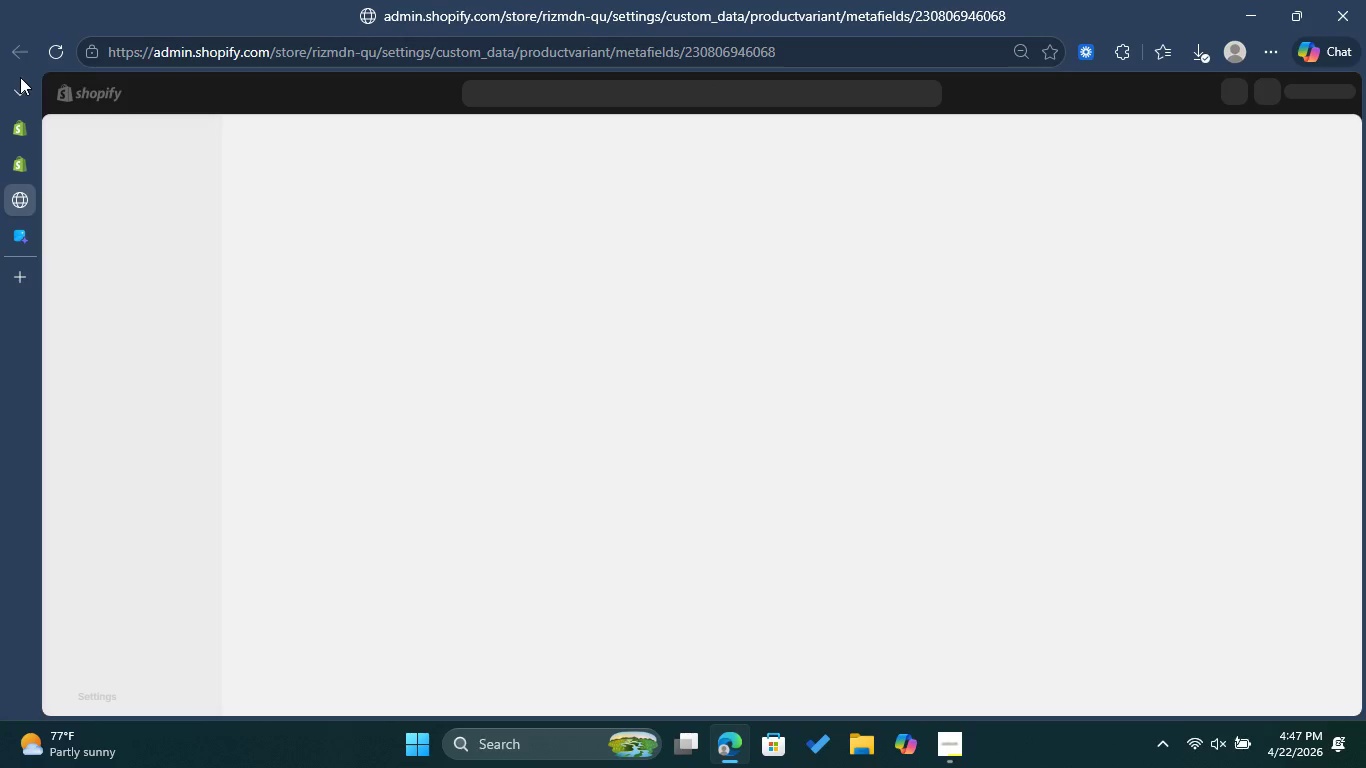 
left_click([13, 164])
 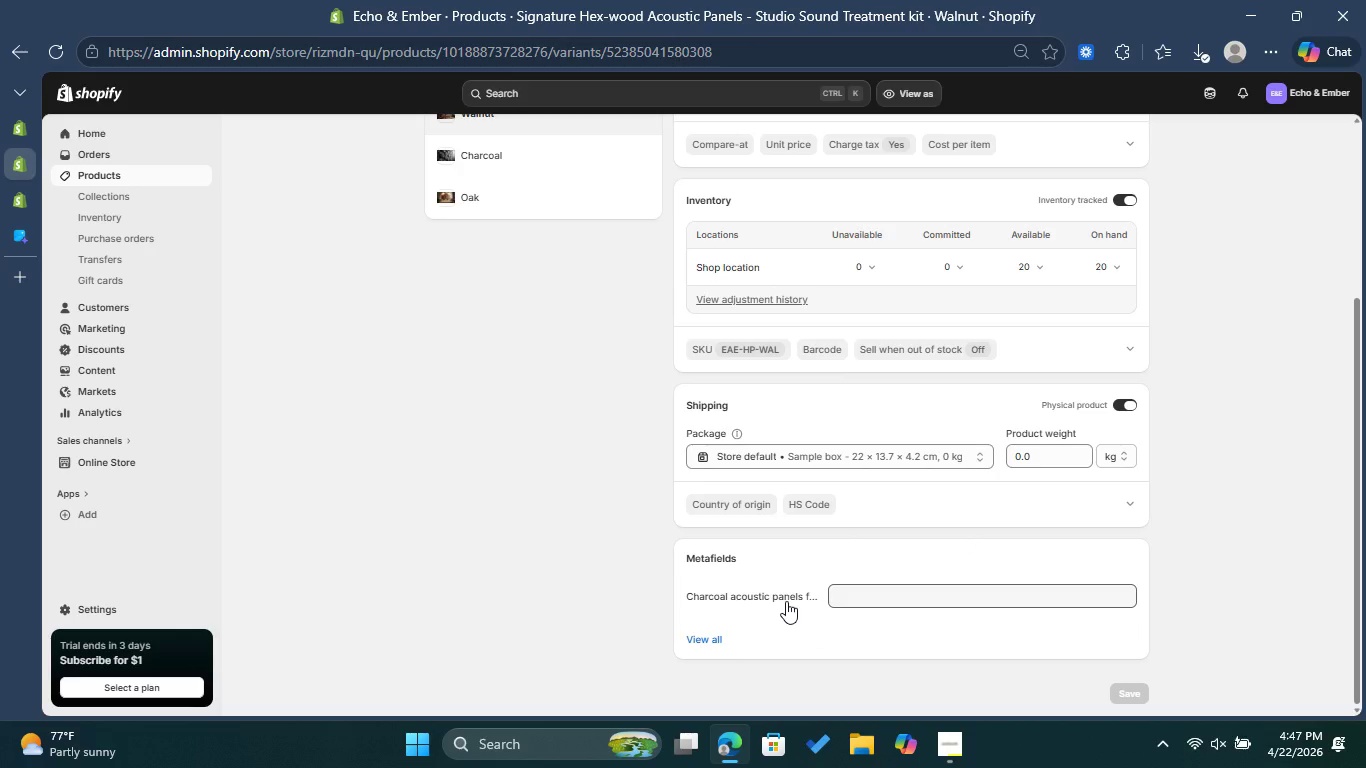 
left_click_drag(start_coordinate=[786, 601], to_coordinate=[916, 610])
 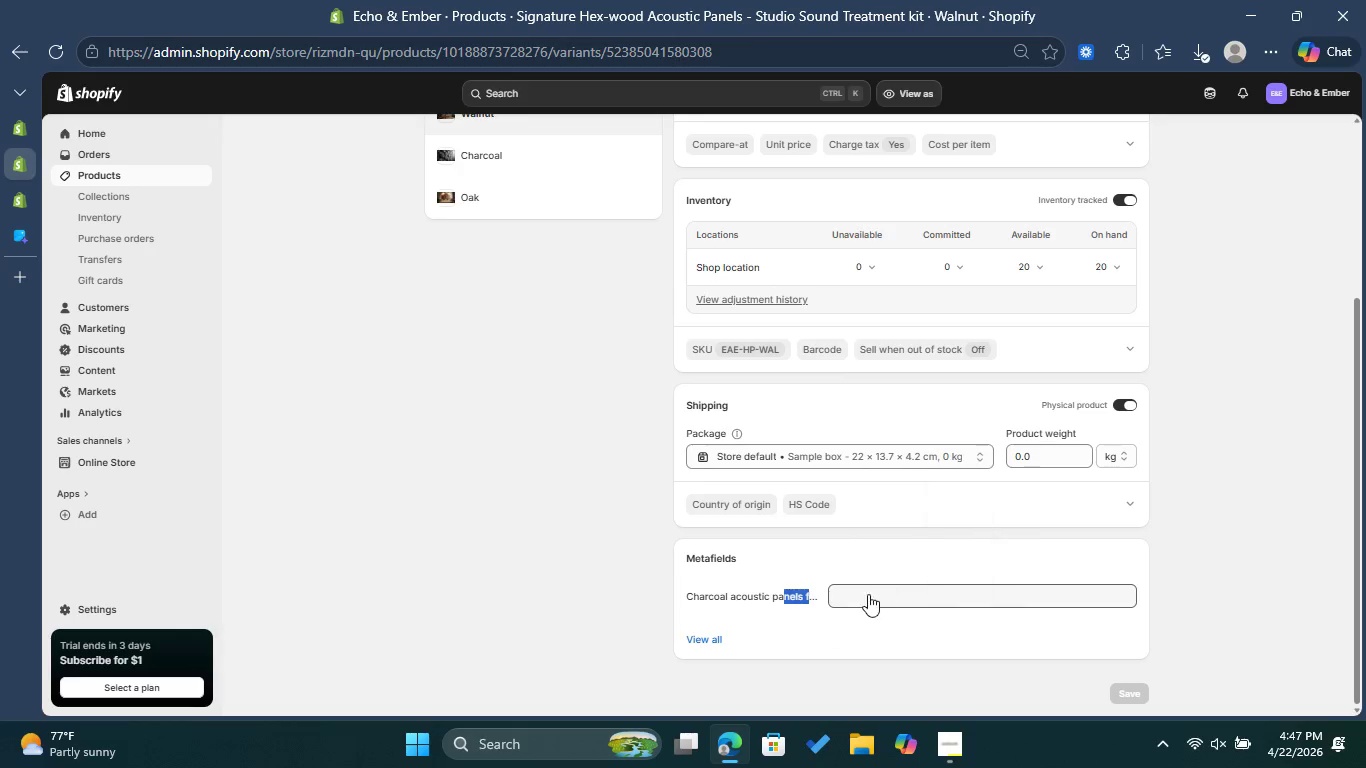 
left_click([868, 594])
 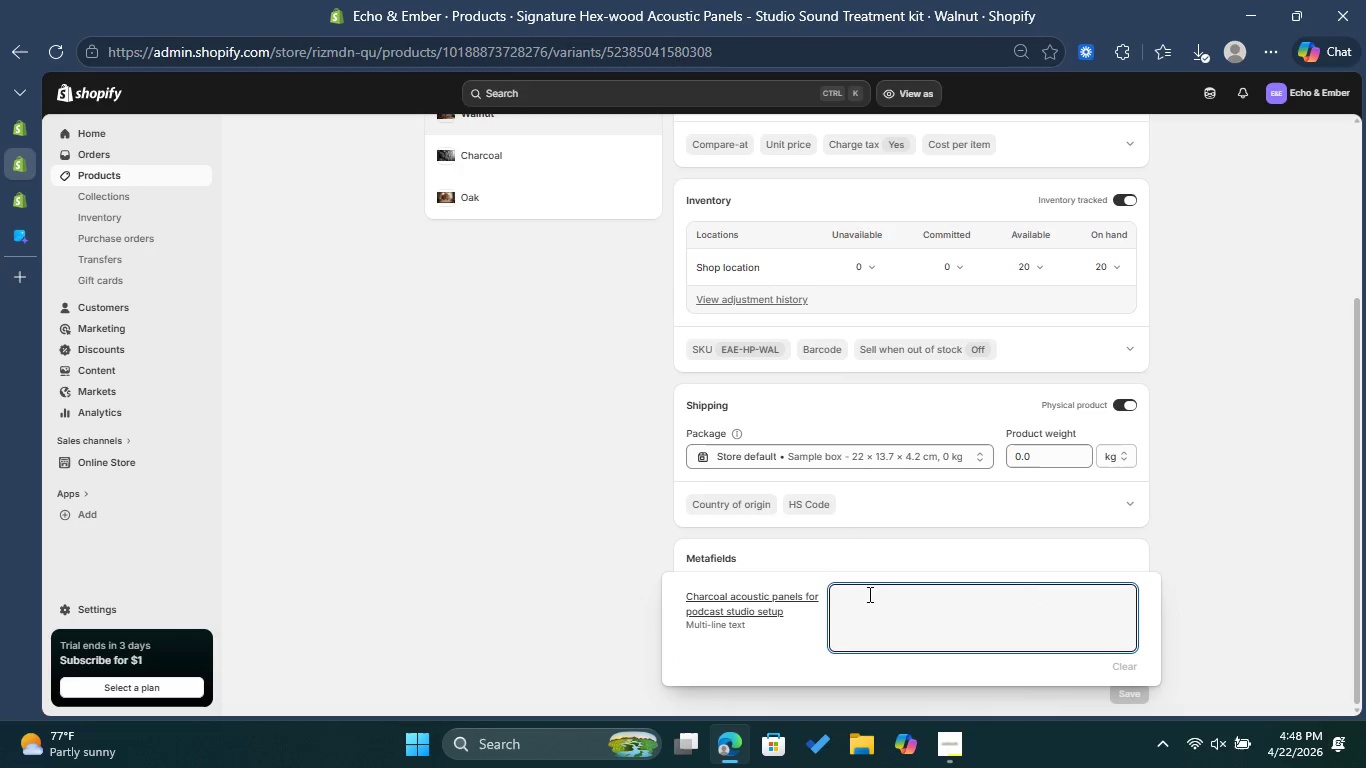 
type(Cha)
key(Backspace)
key(Backspace)
key(Backspace)
 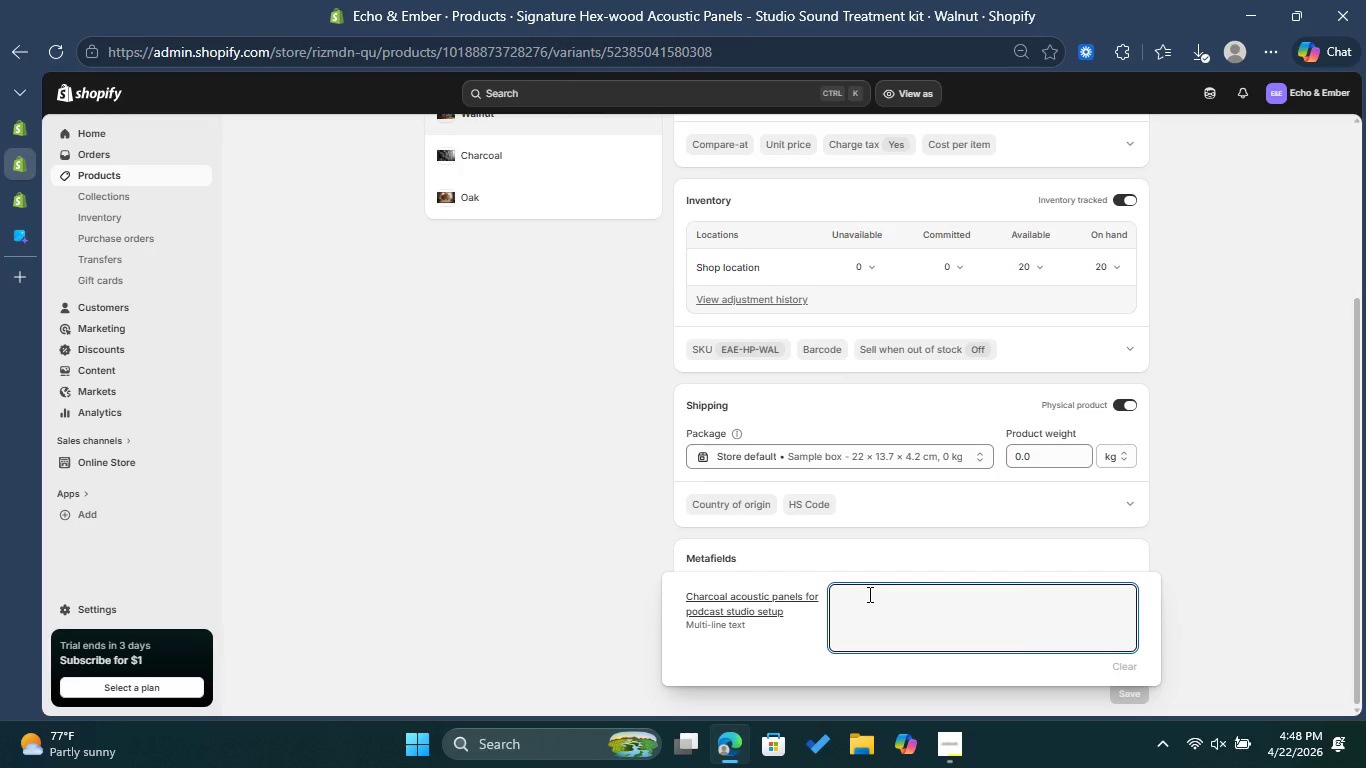 
wait(11.59)
 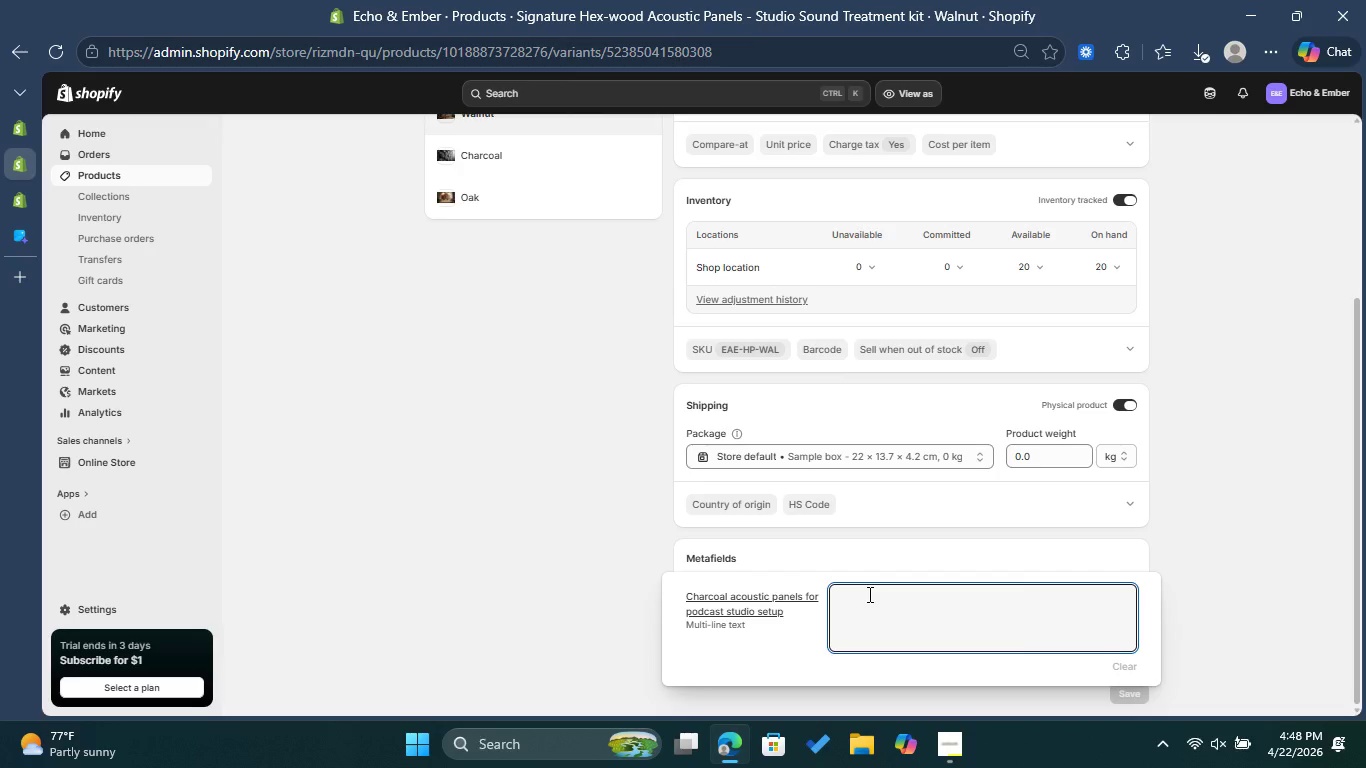 
type(Charcoal acoustic panels for podcast studio step)
key(Backspace)
type(tup )
 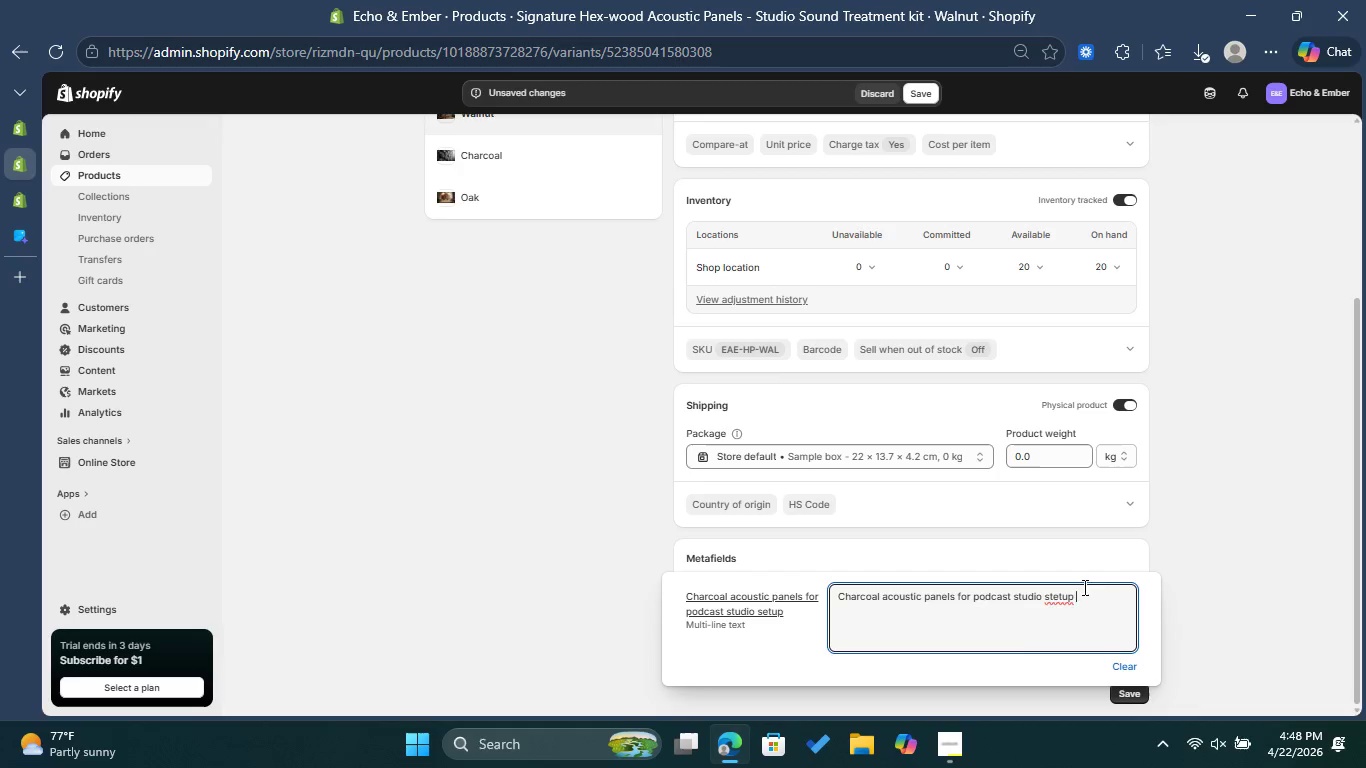 
left_click([1056, 596])
 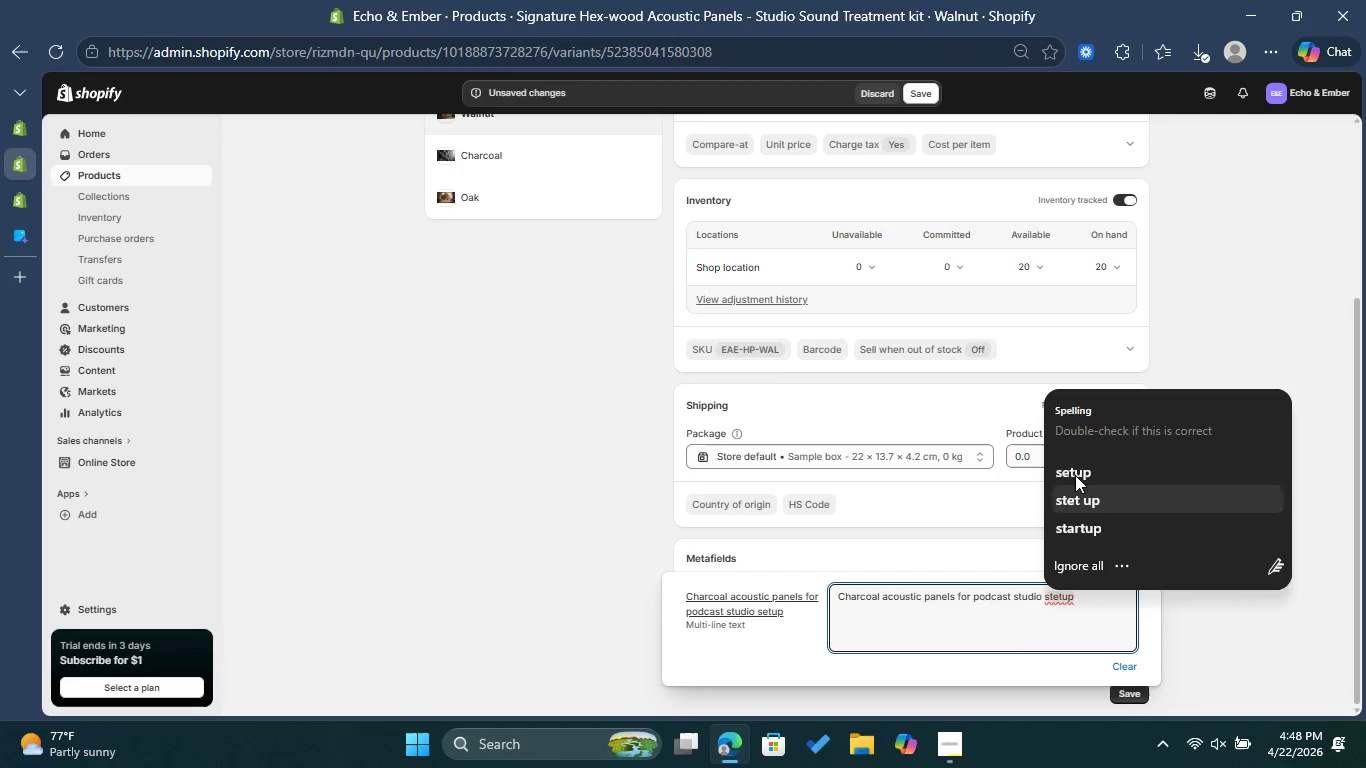 
left_click([1075, 475])
 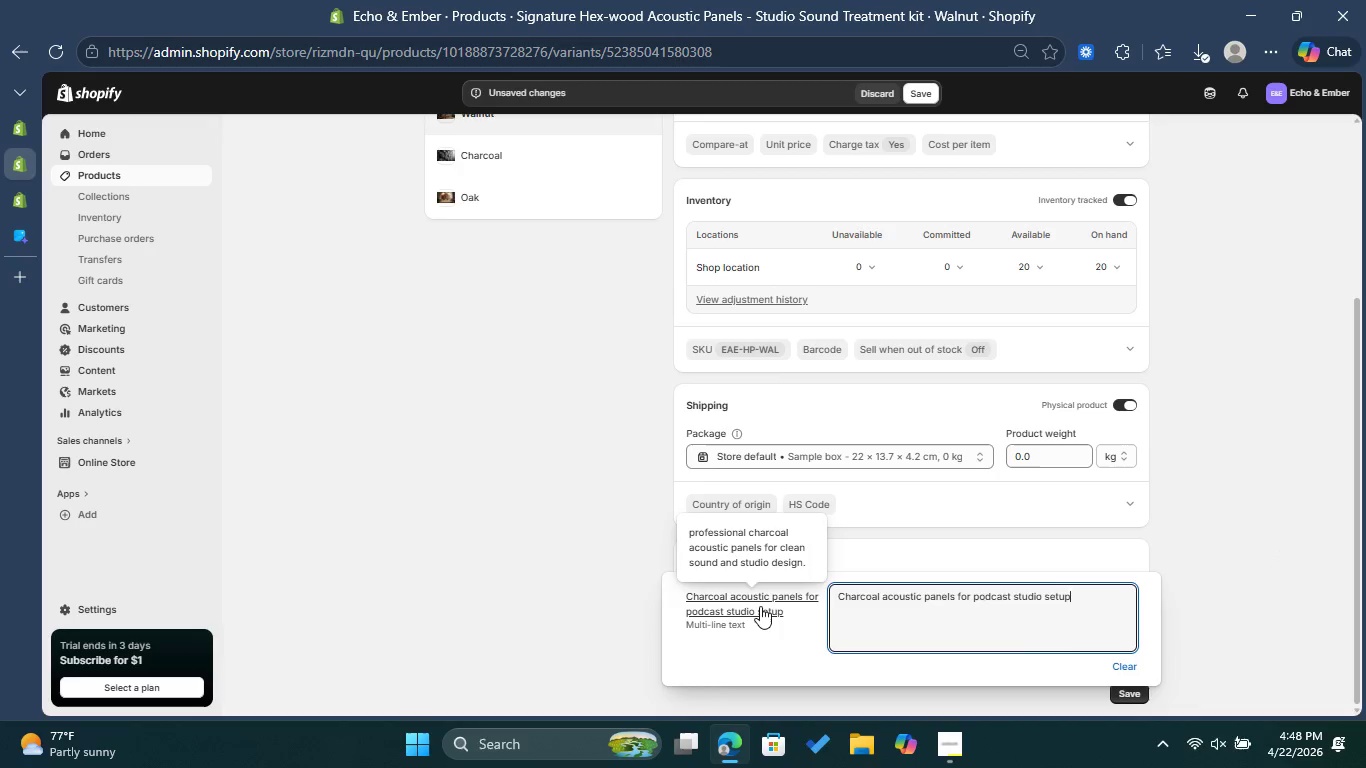 
left_click_drag(start_coordinate=[761, 606], to_coordinate=[1005, 626])
 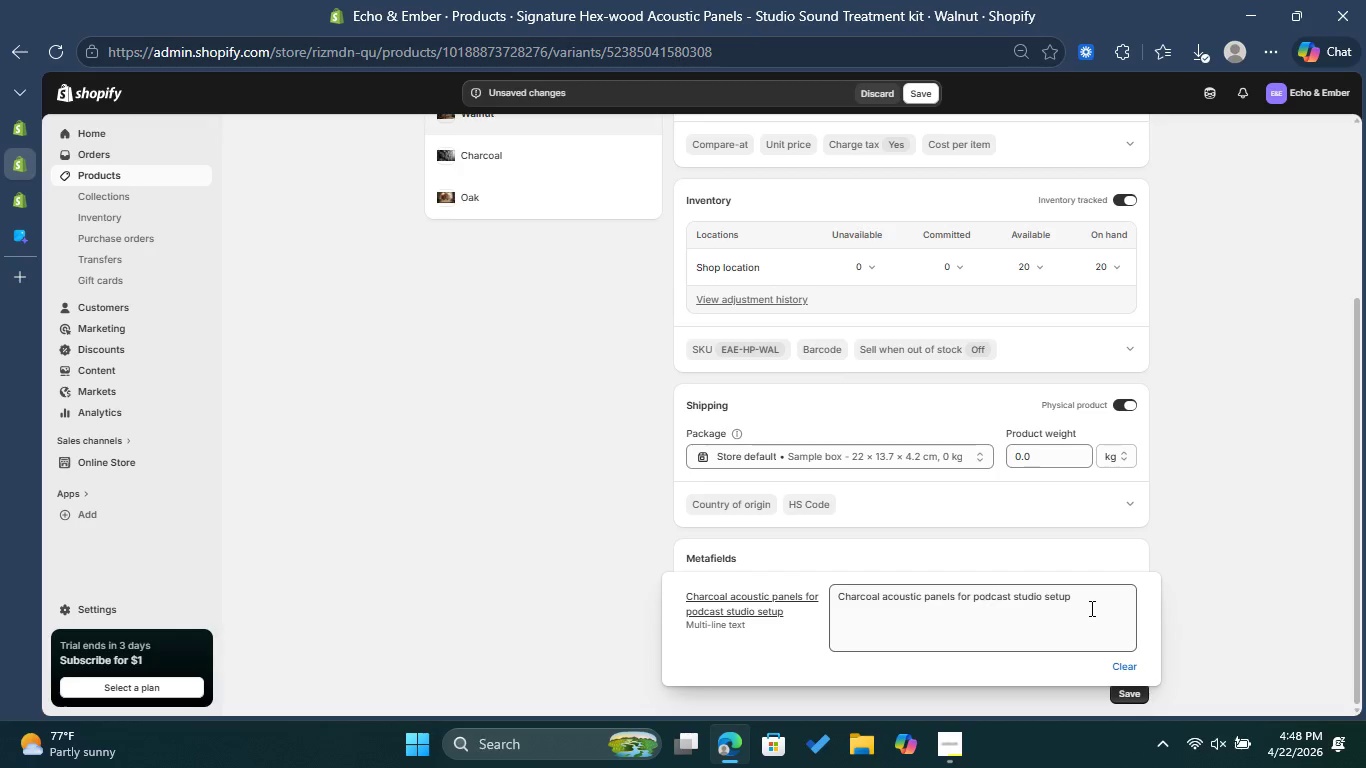 
left_click([1090, 608])
 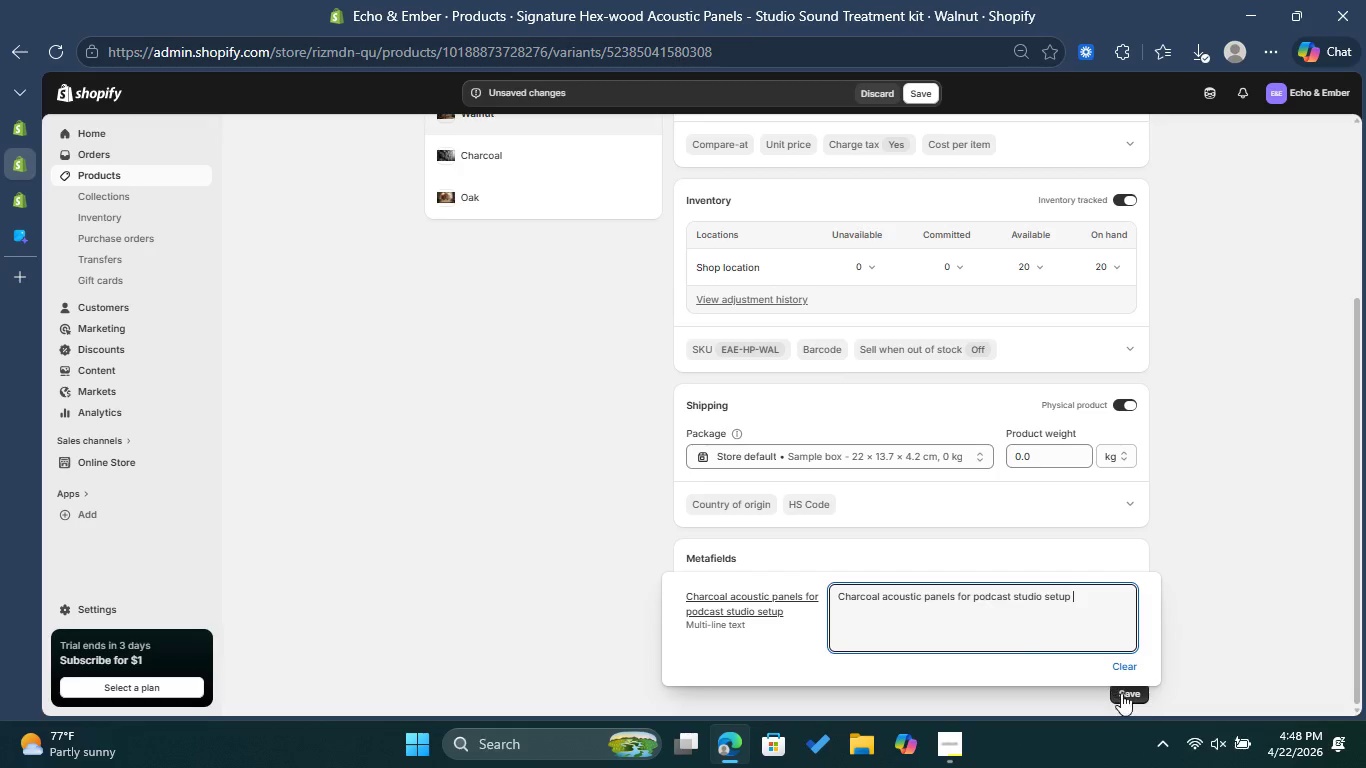 
left_click([1123, 693])
 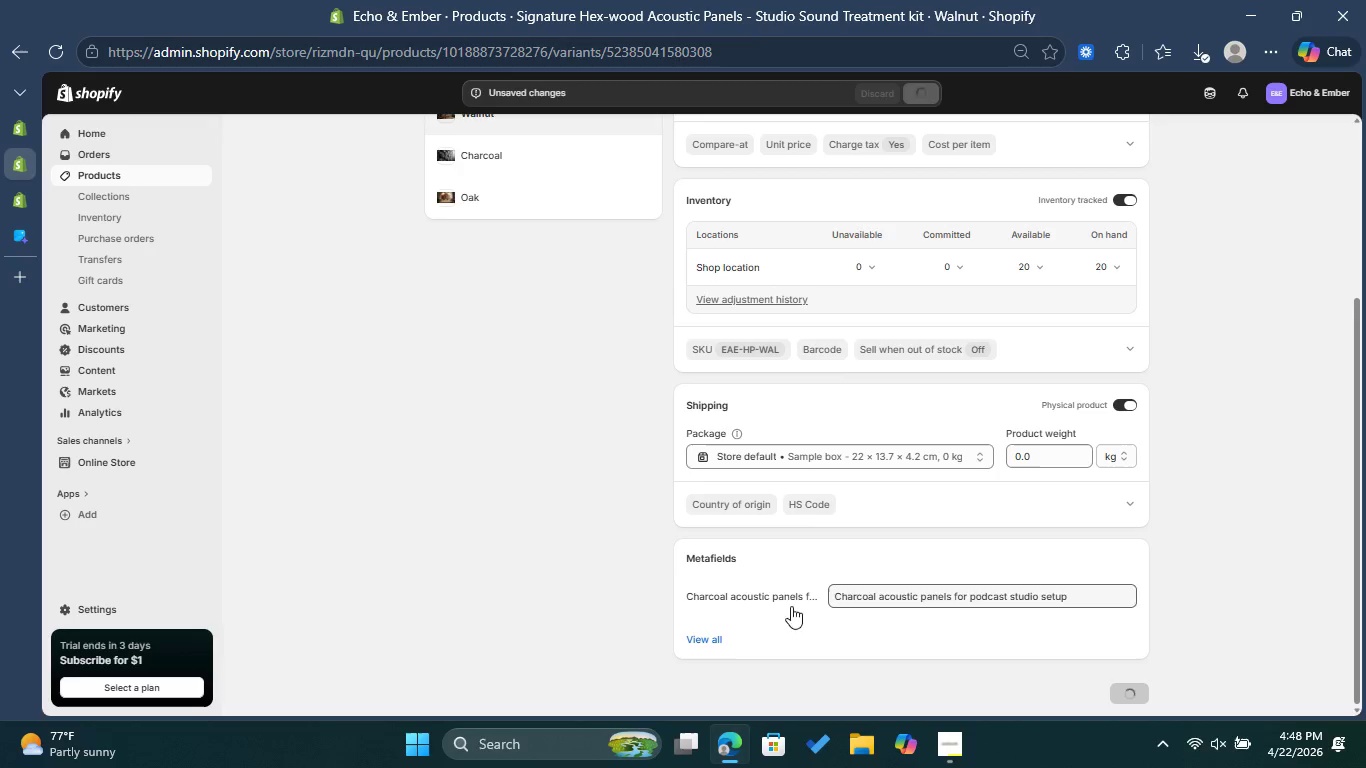 
left_click([715, 633])
 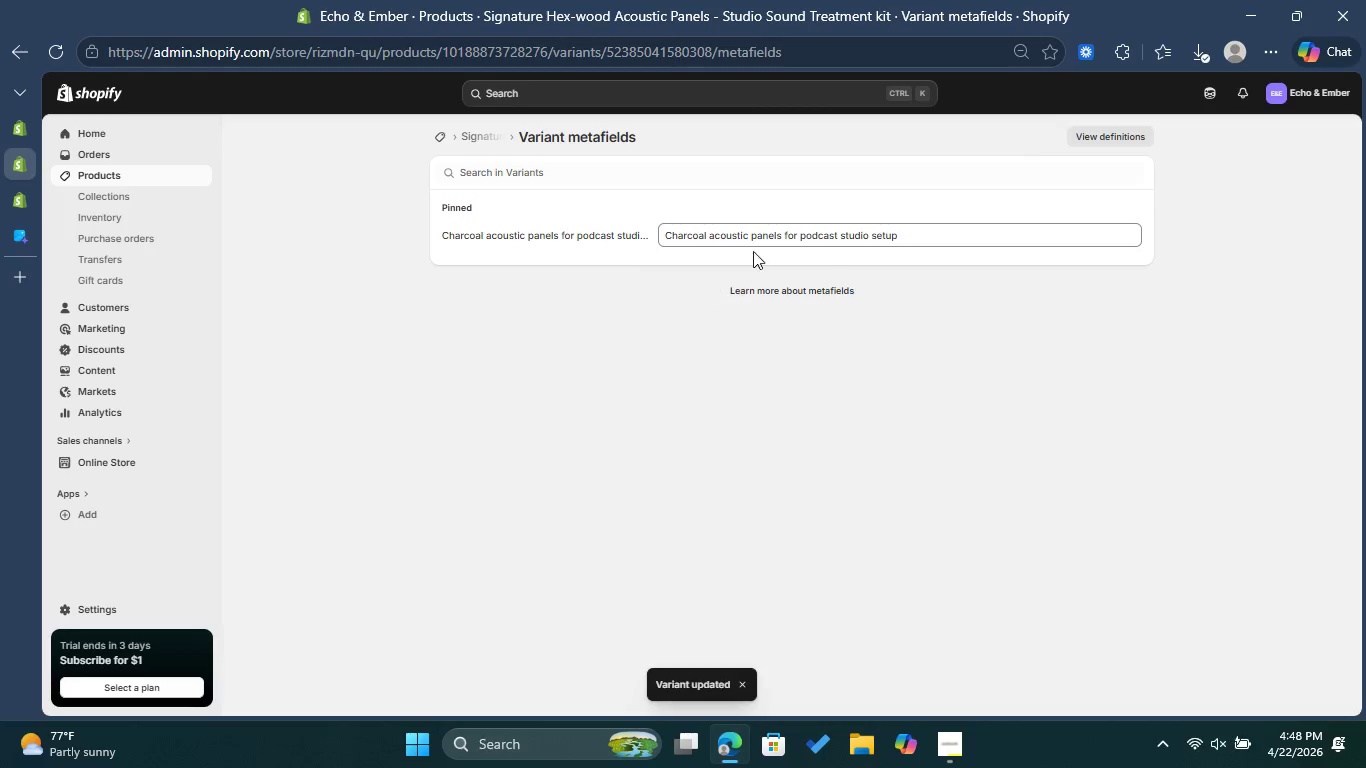 
wait(5.53)
 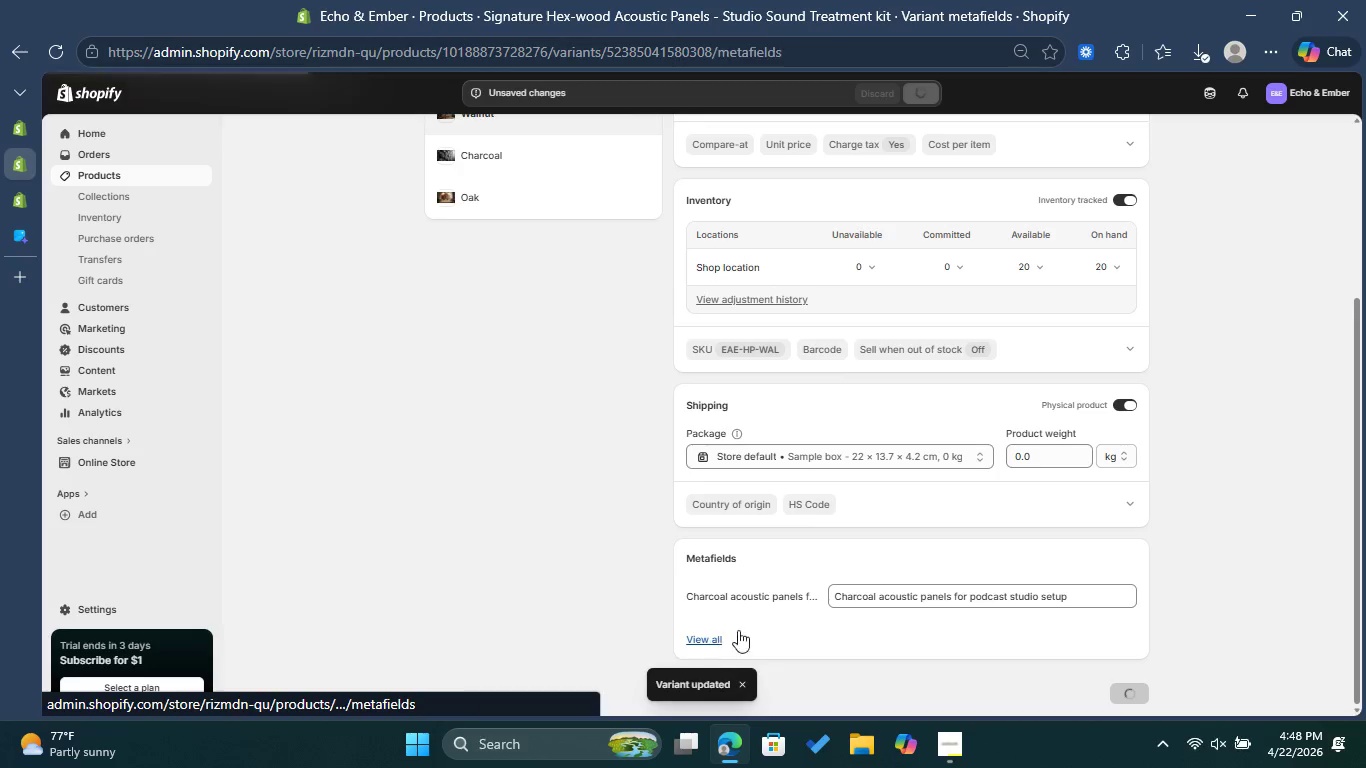 
left_click([964, 240])
 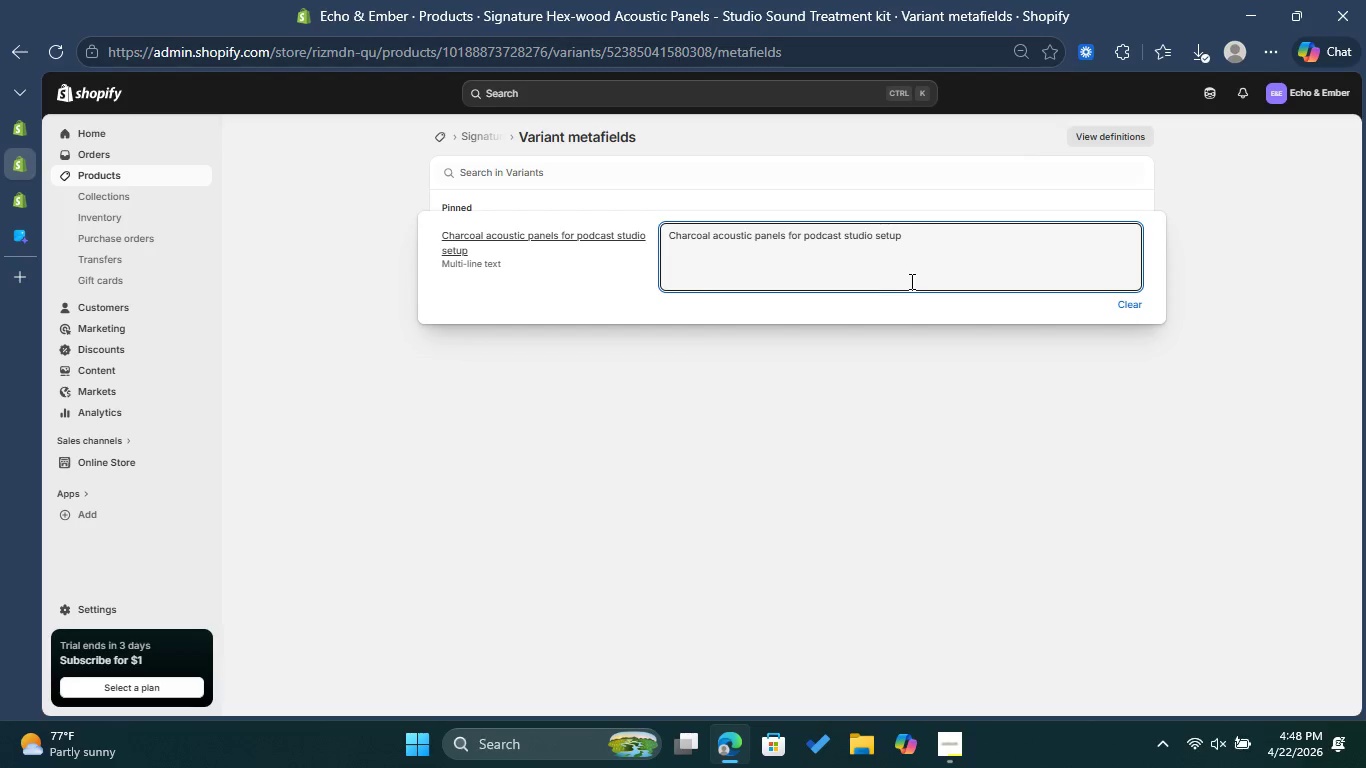 
left_click([781, 387])
 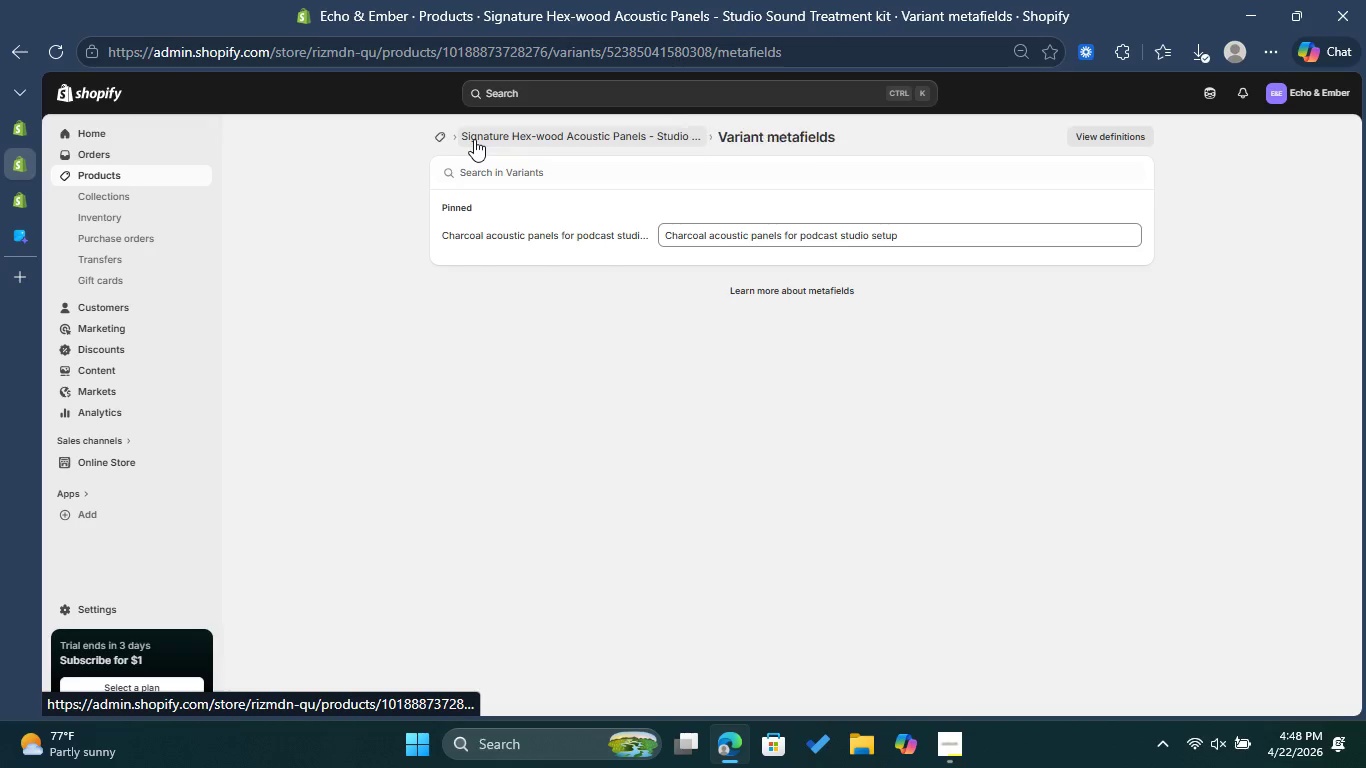 
left_click([474, 139])
 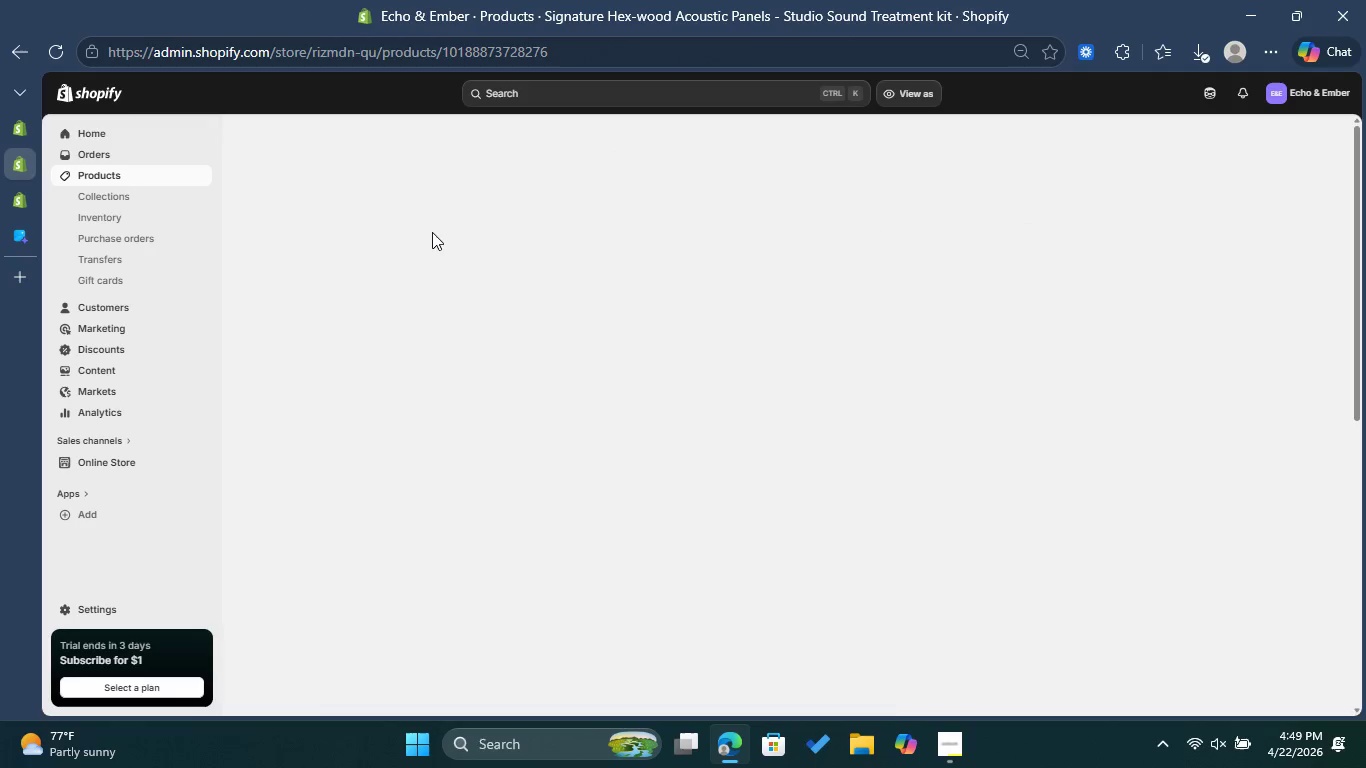 
scroll: coordinate [782, 469], scroll_direction: down, amount: 18.0
 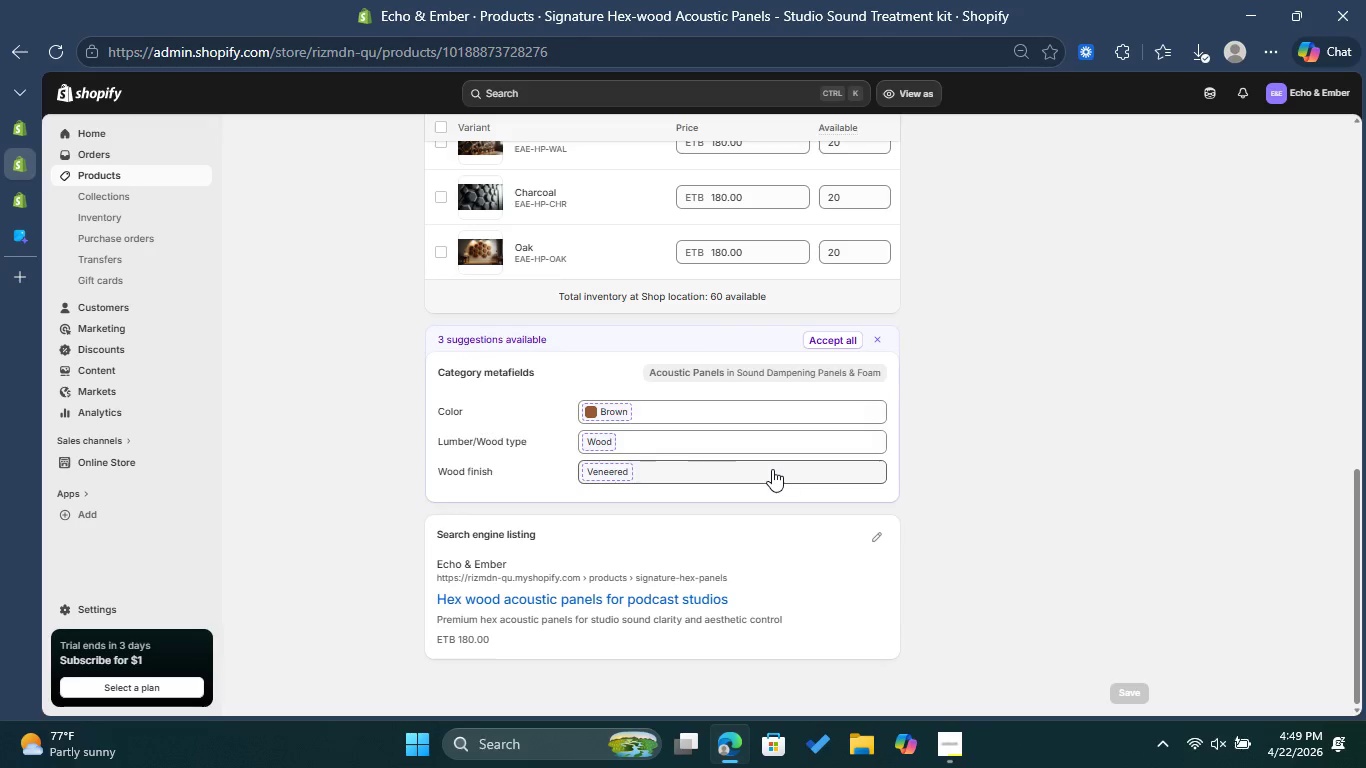 
scroll: coordinate [772, 469], scroll_direction: up, amount: 1.0
 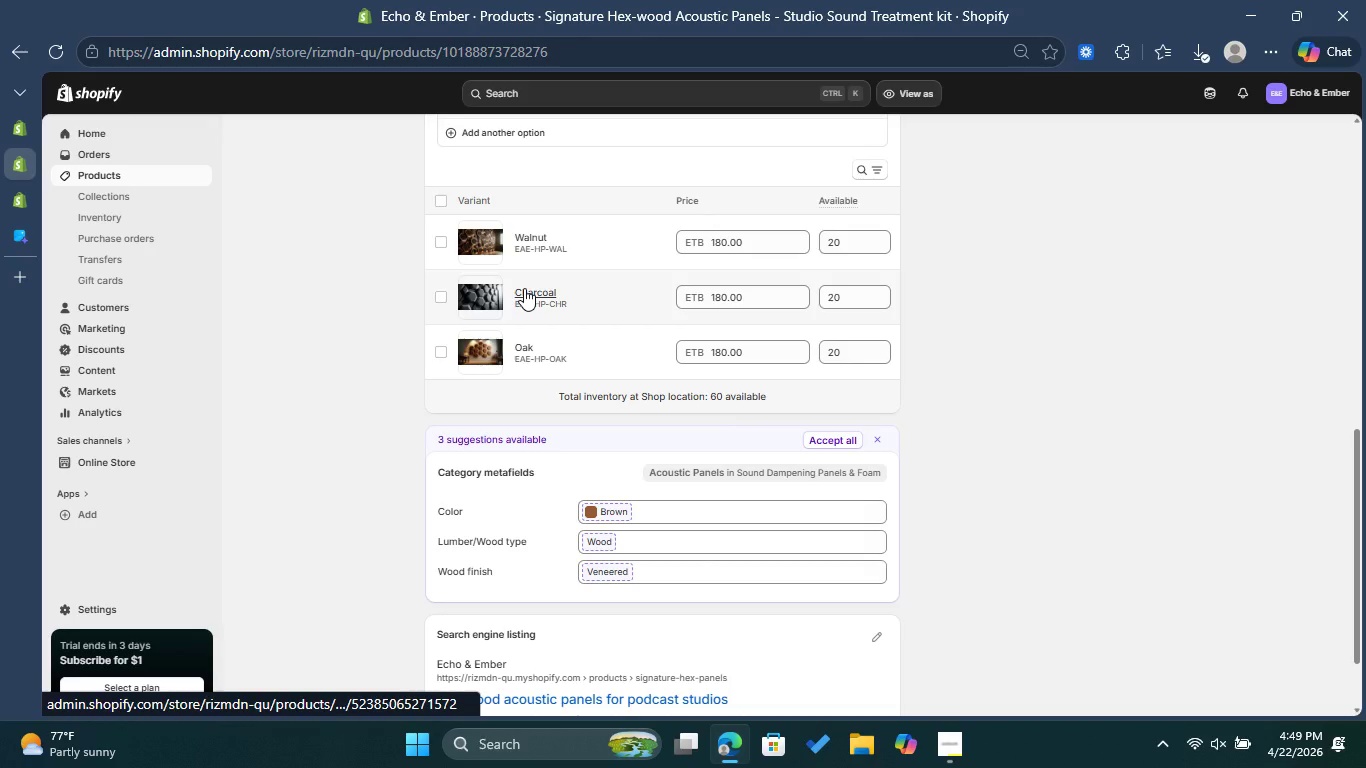 
left_click([531, 245])
 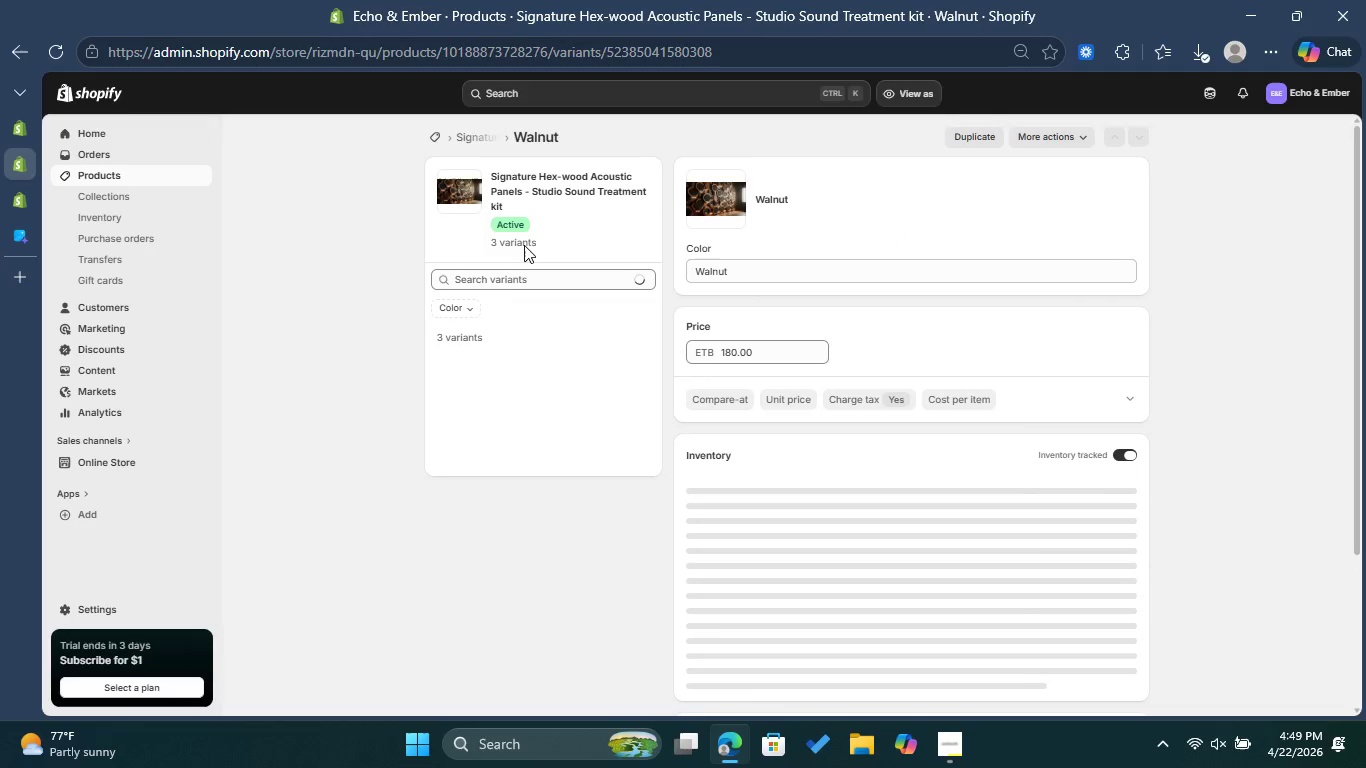 
scroll: coordinate [975, 414], scroll_direction: down, amount: 8.0
 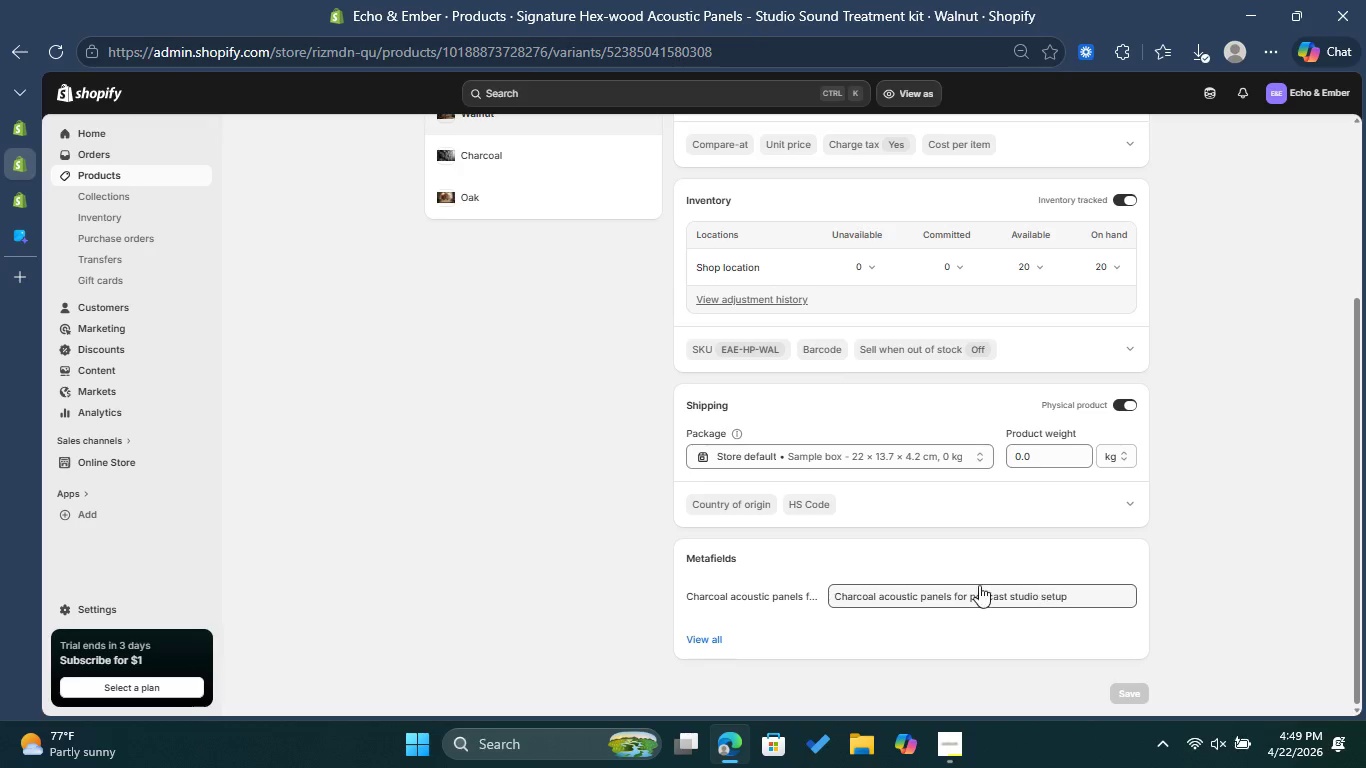 
scroll: coordinate [653, 490], scroll_direction: up, amount: 2.0
 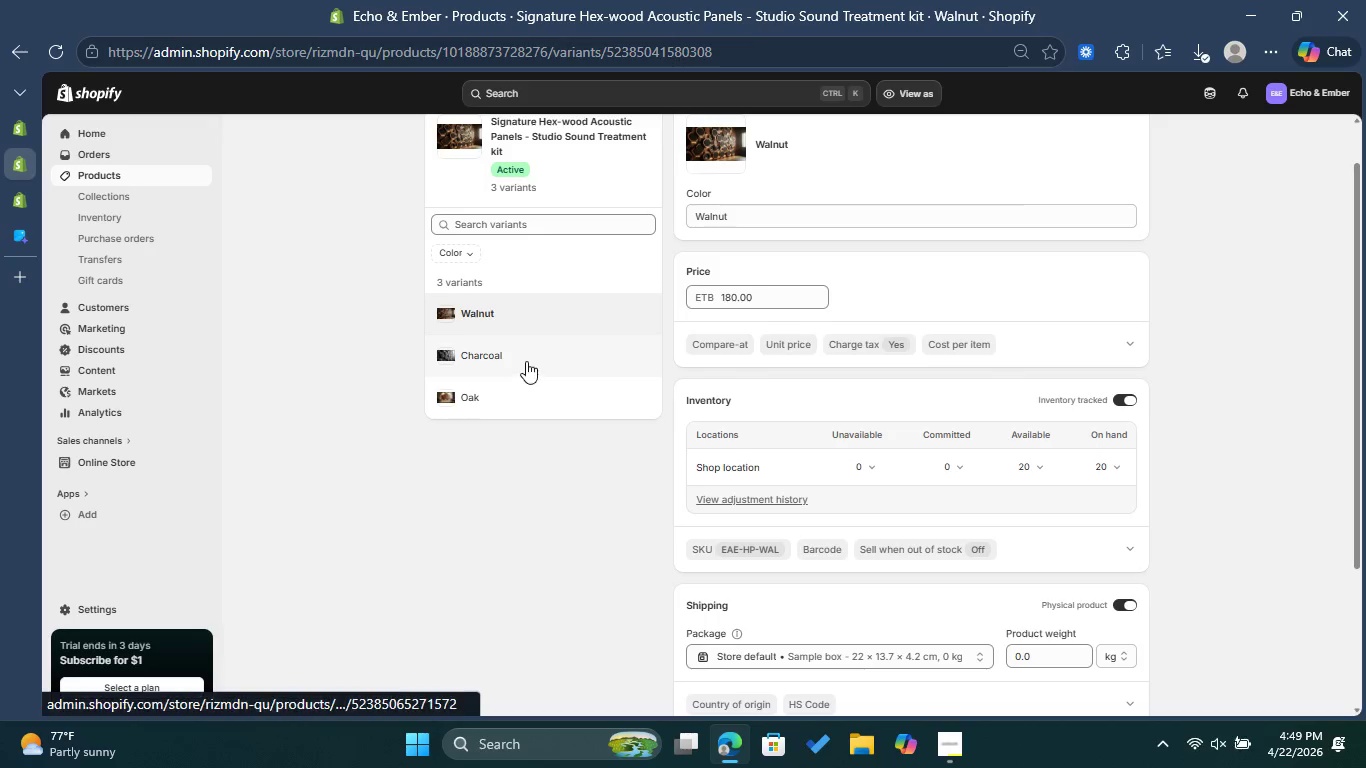 
left_click([525, 358])
 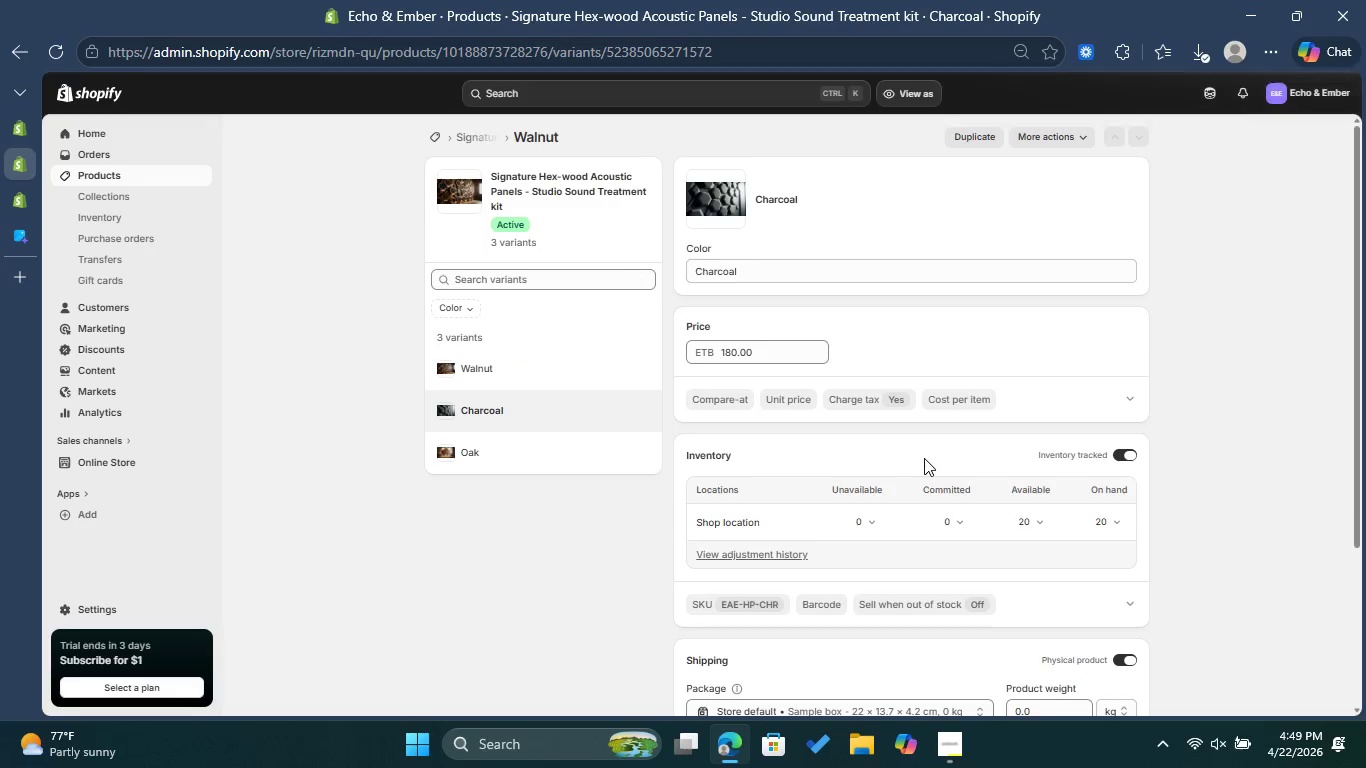 
scroll: coordinate [932, 444], scroll_direction: down, amount: 9.0
 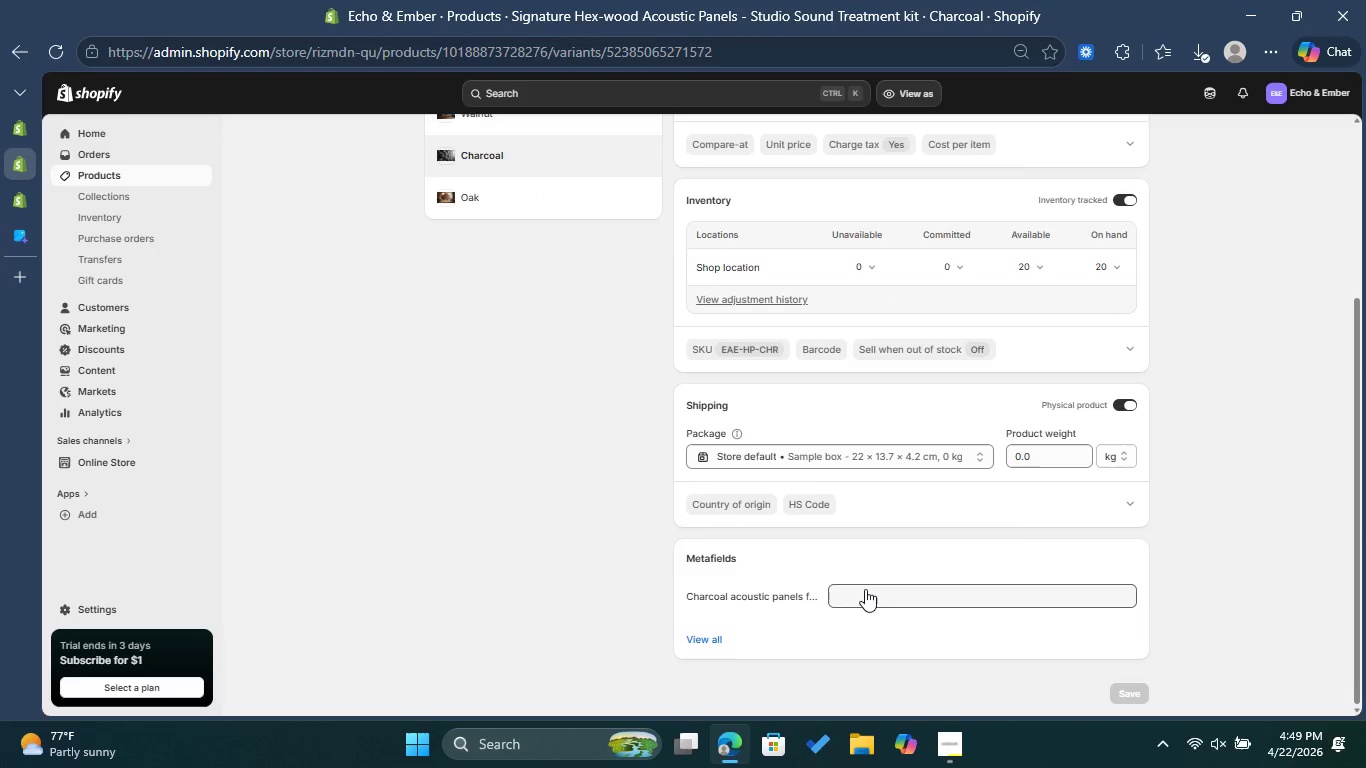 
left_click([865, 589])
 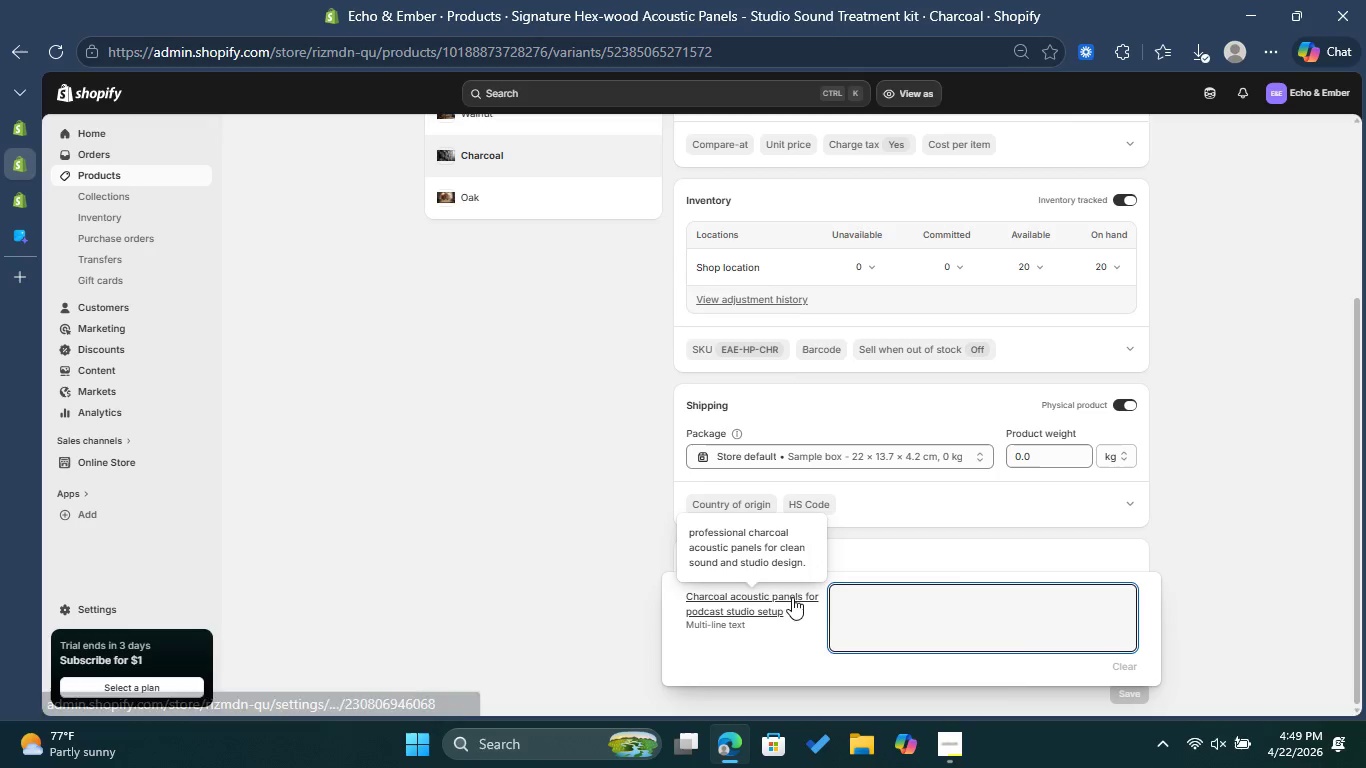 
left_click([792, 597])
 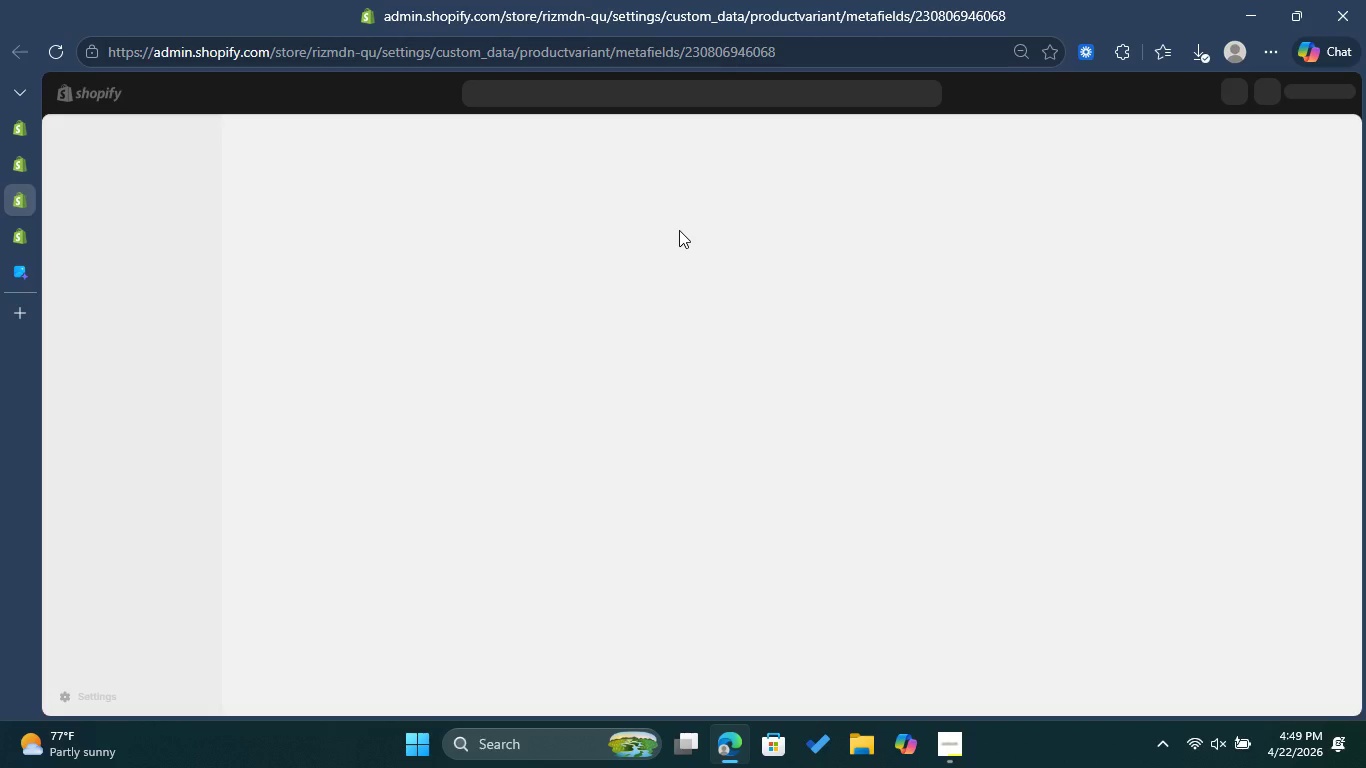 
wait(11.25)
 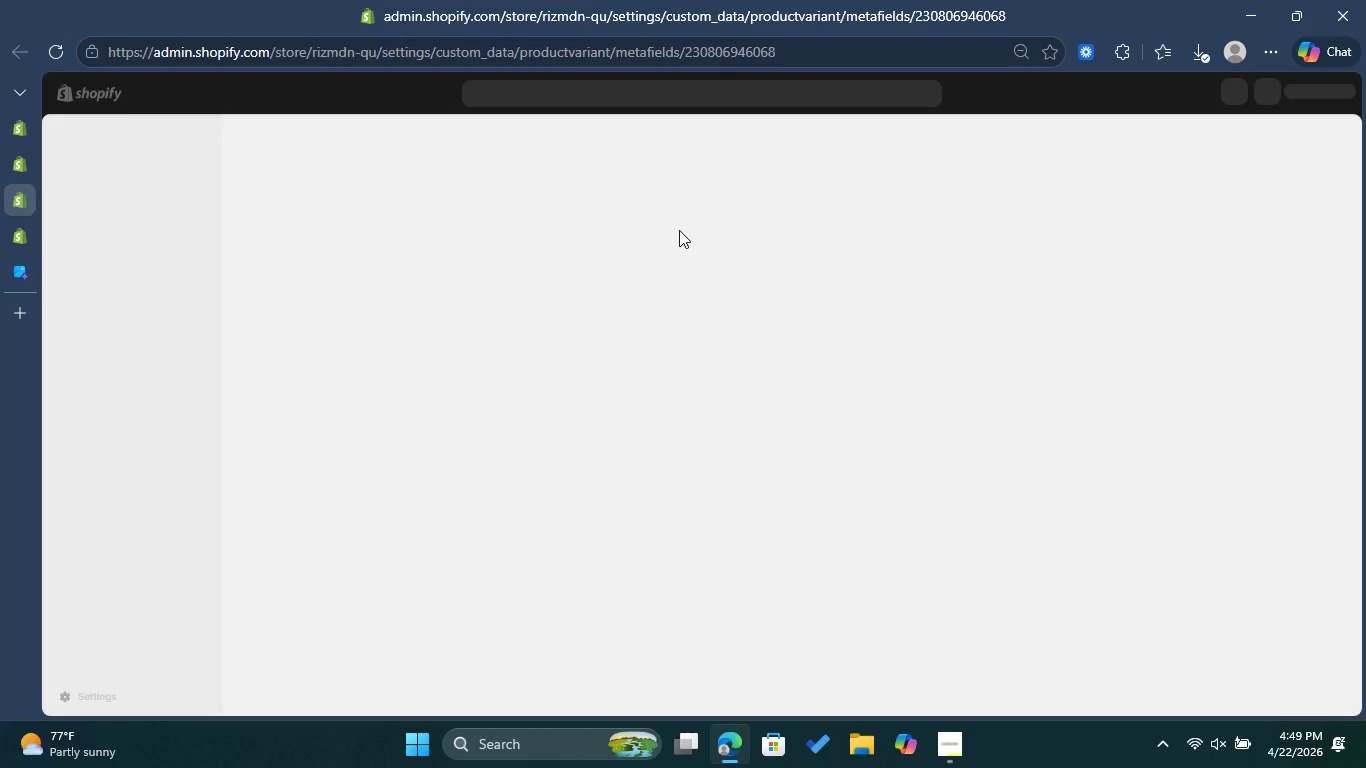 
left_click_drag(start_coordinate=[831, 210], to_coordinate=[554, 222])
 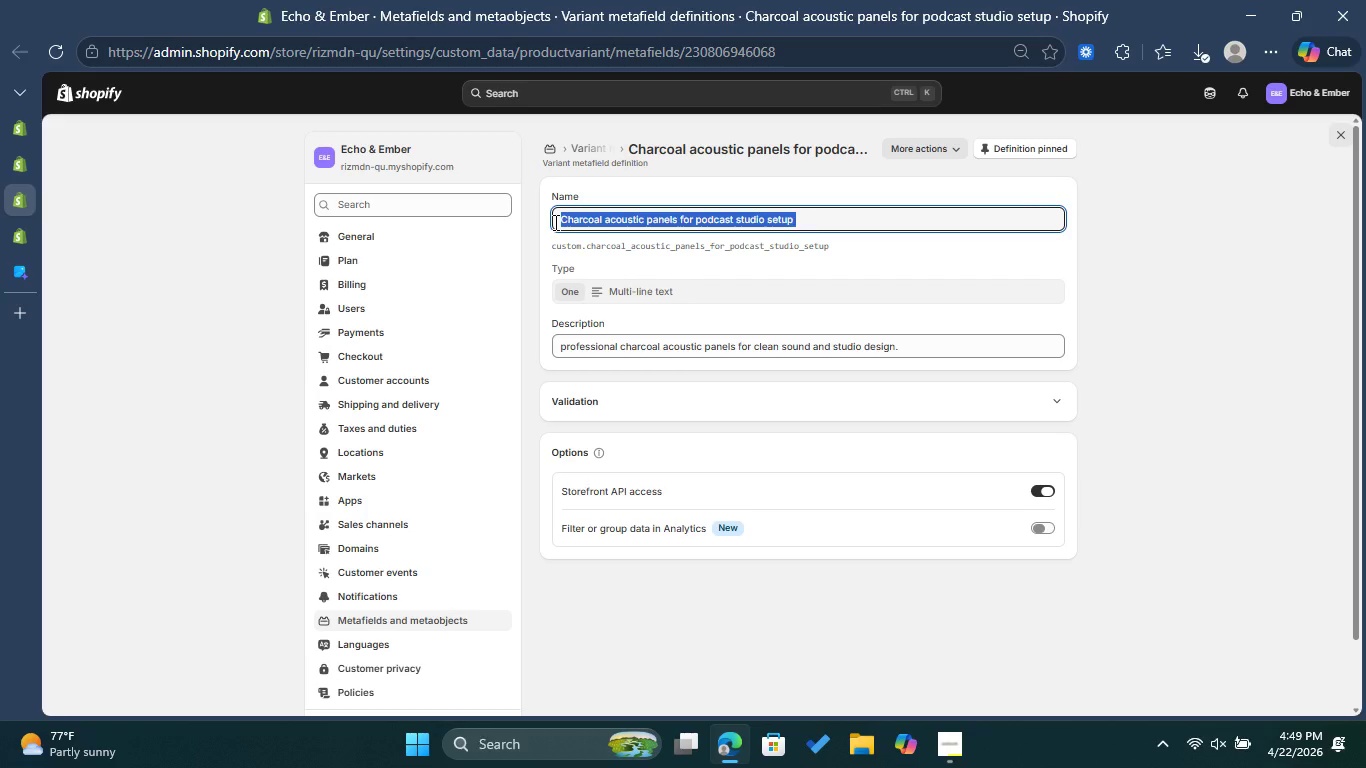 
key(Control+C)
 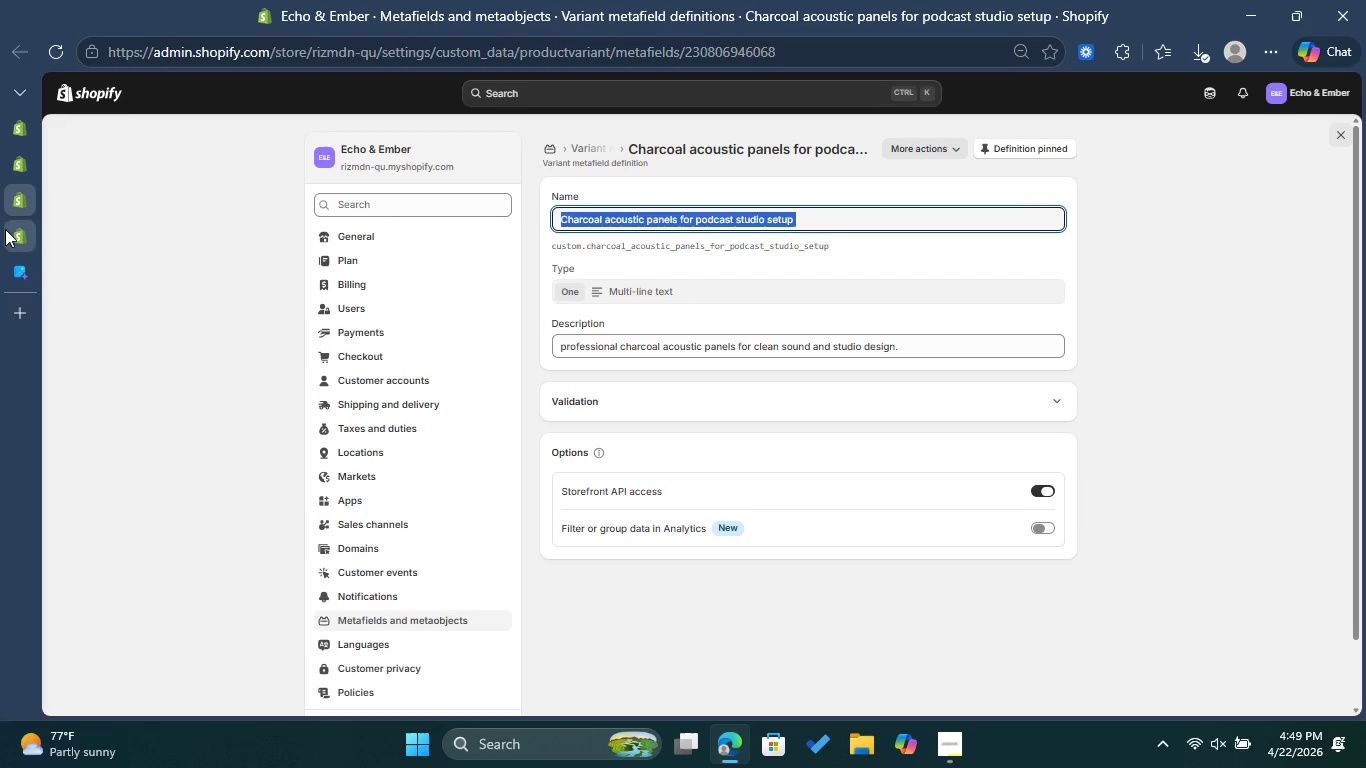 
left_click([22, 164])
 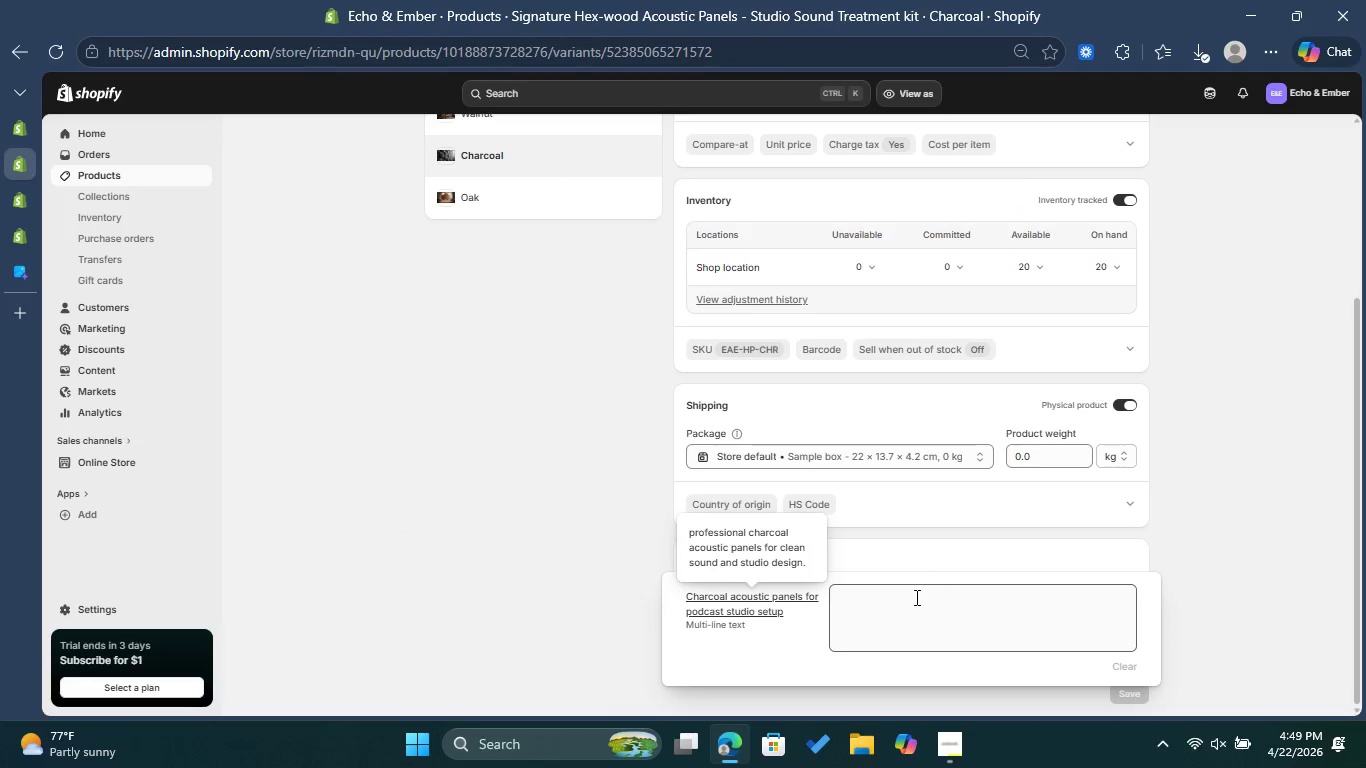 
left_click([913, 601])
 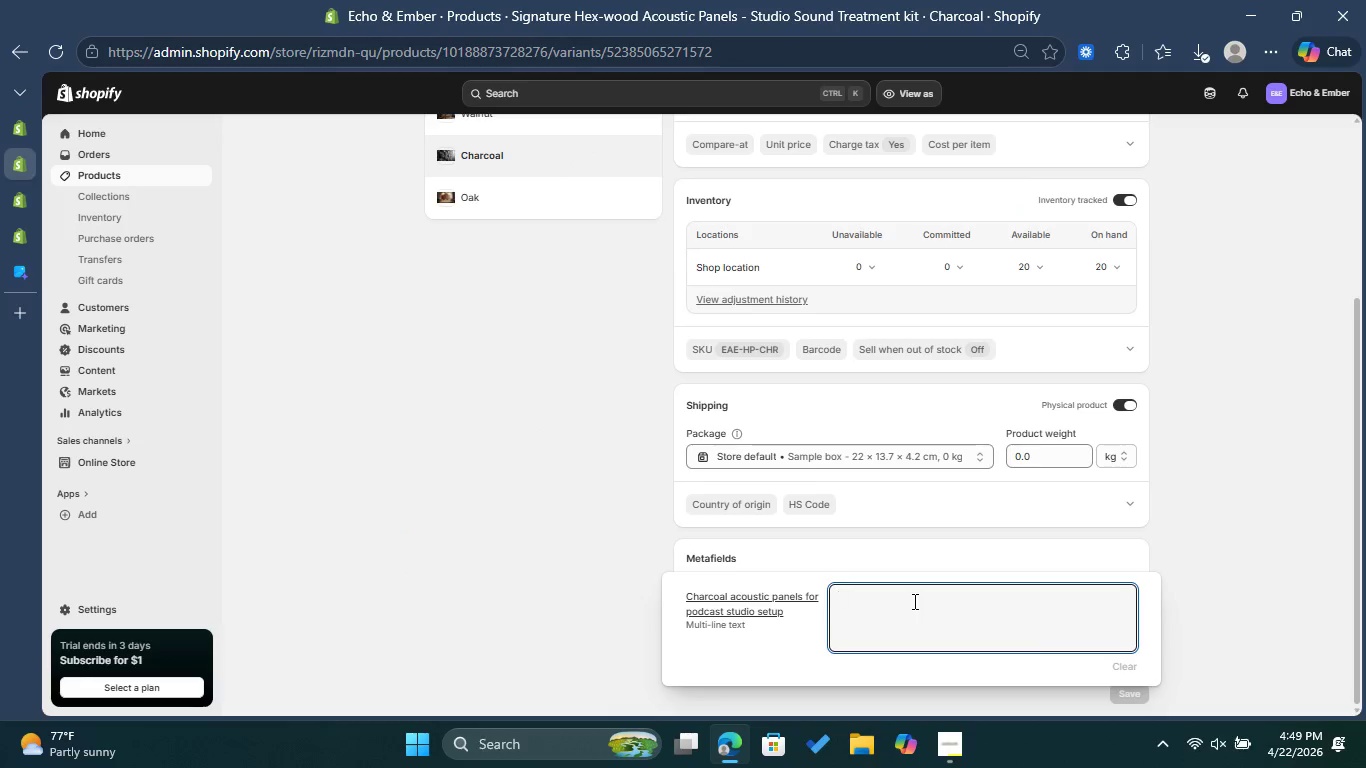 
key(Control+V)
 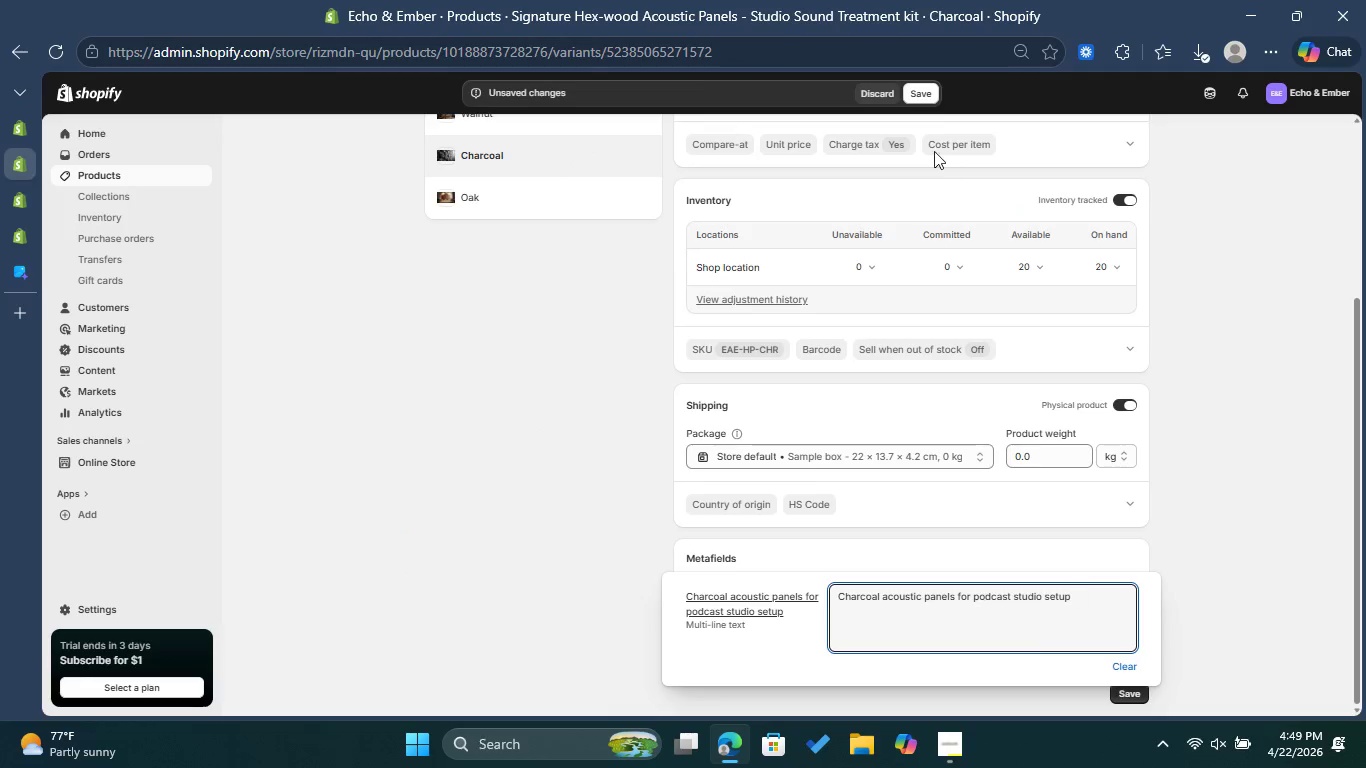 
left_click([924, 99])
 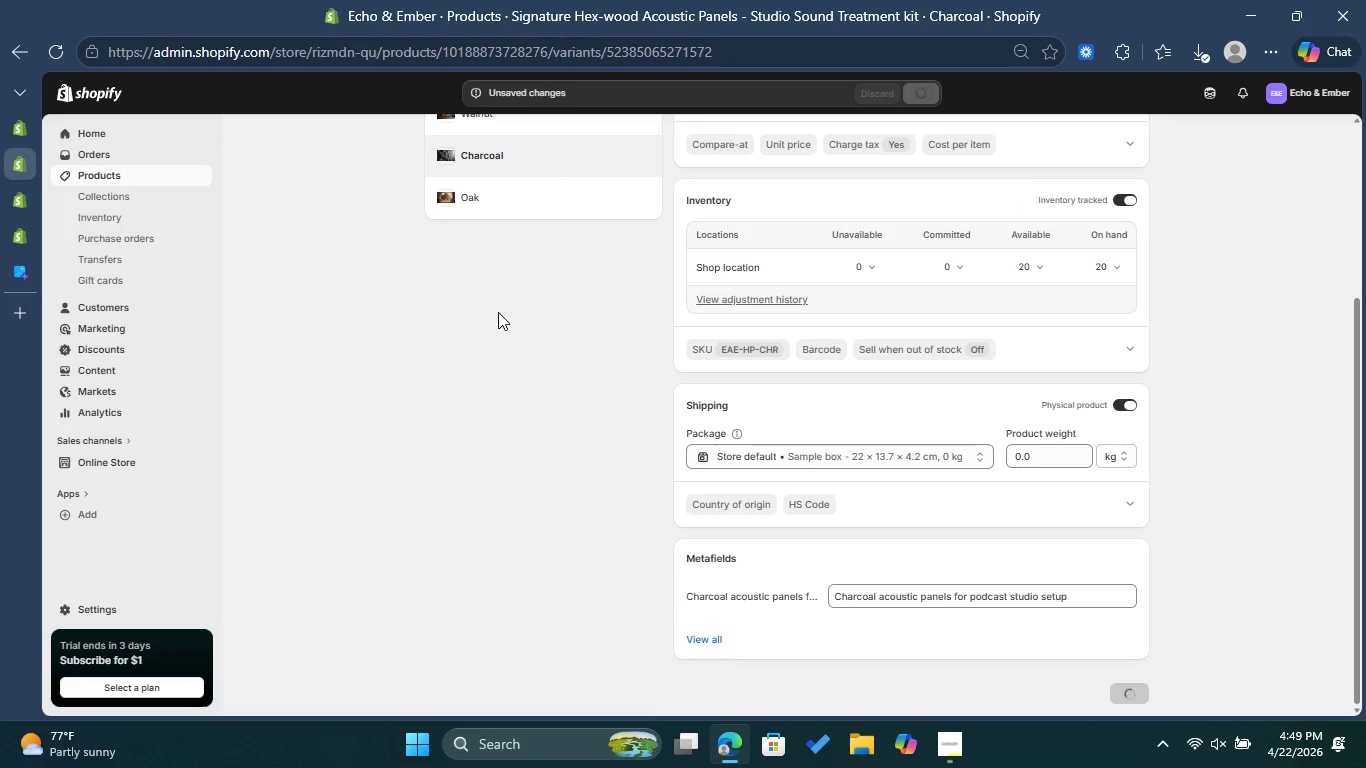 
scroll: coordinate [502, 313], scroll_direction: up, amount: 5.0
 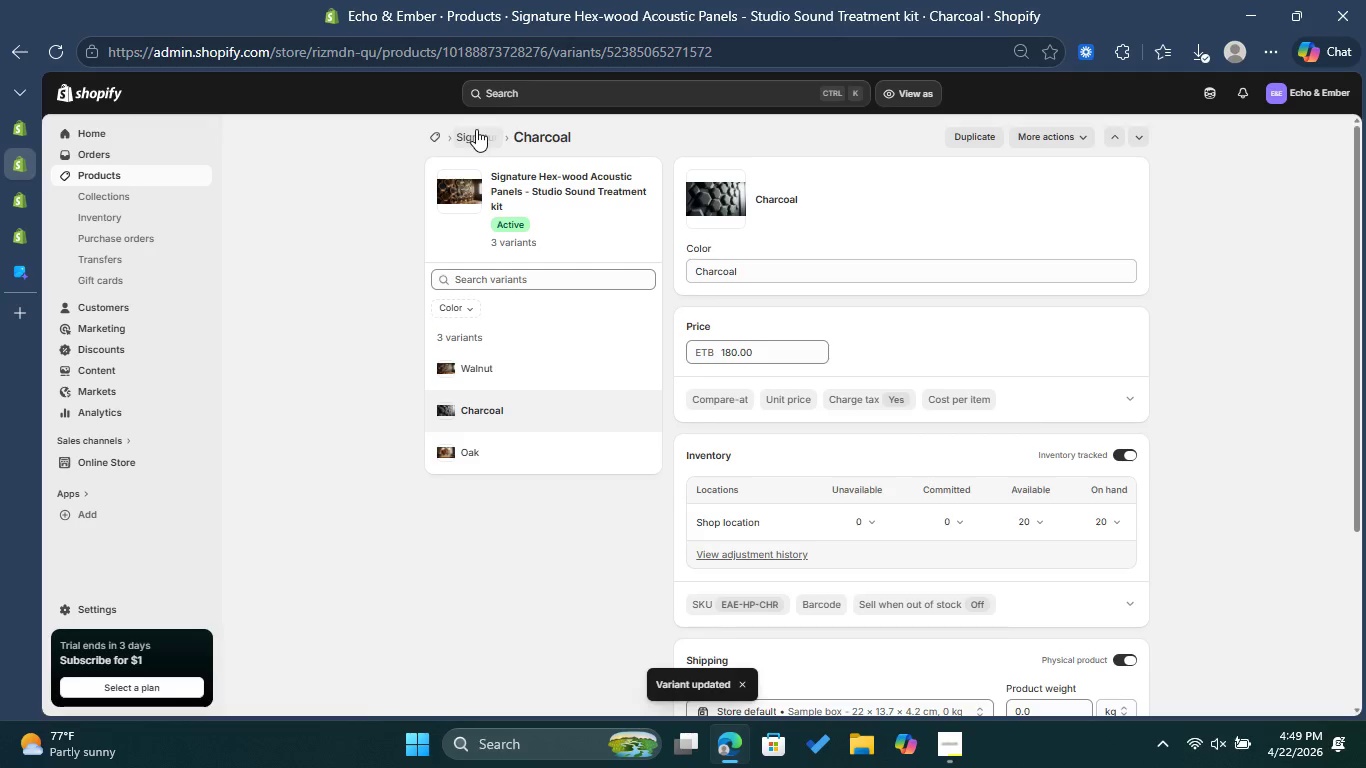 
left_click([476, 129])
 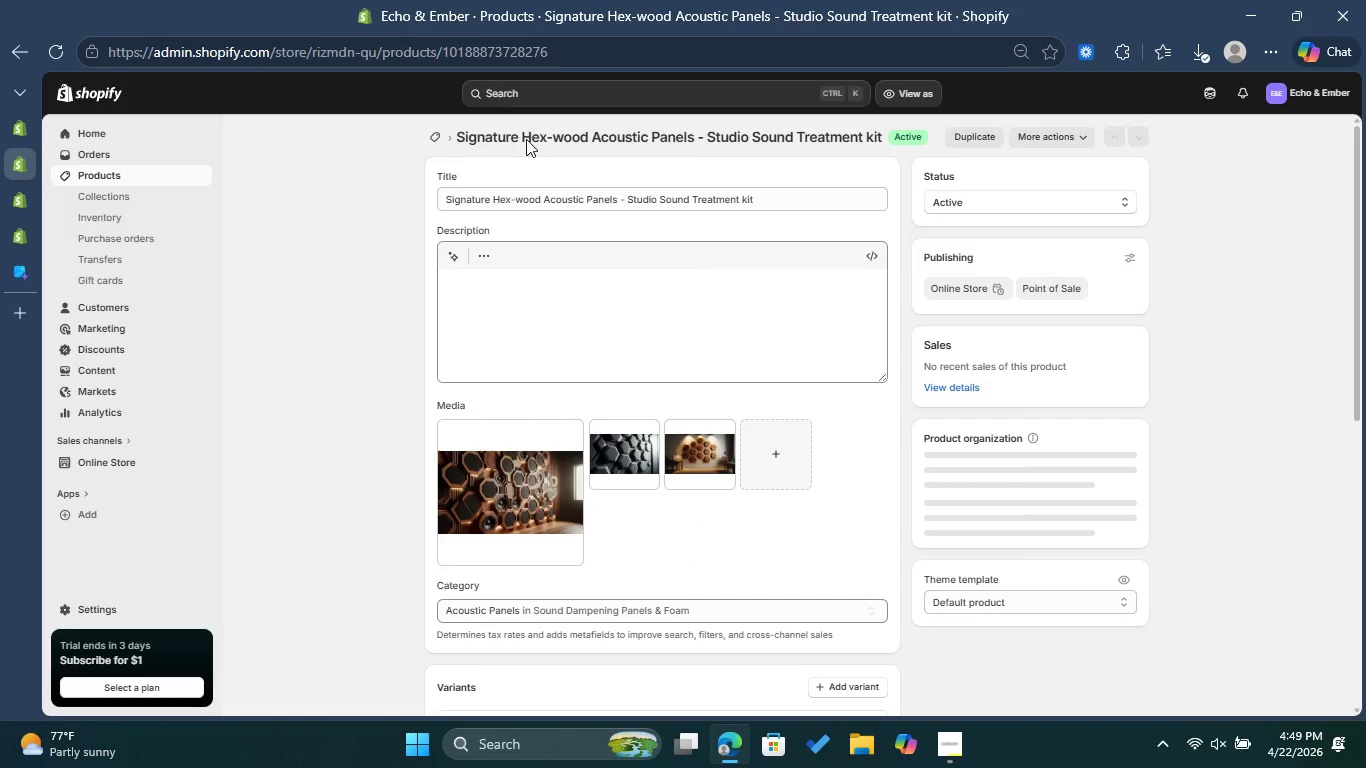 
scroll: coordinate [760, 447], scroll_direction: down, amount: 21.0
 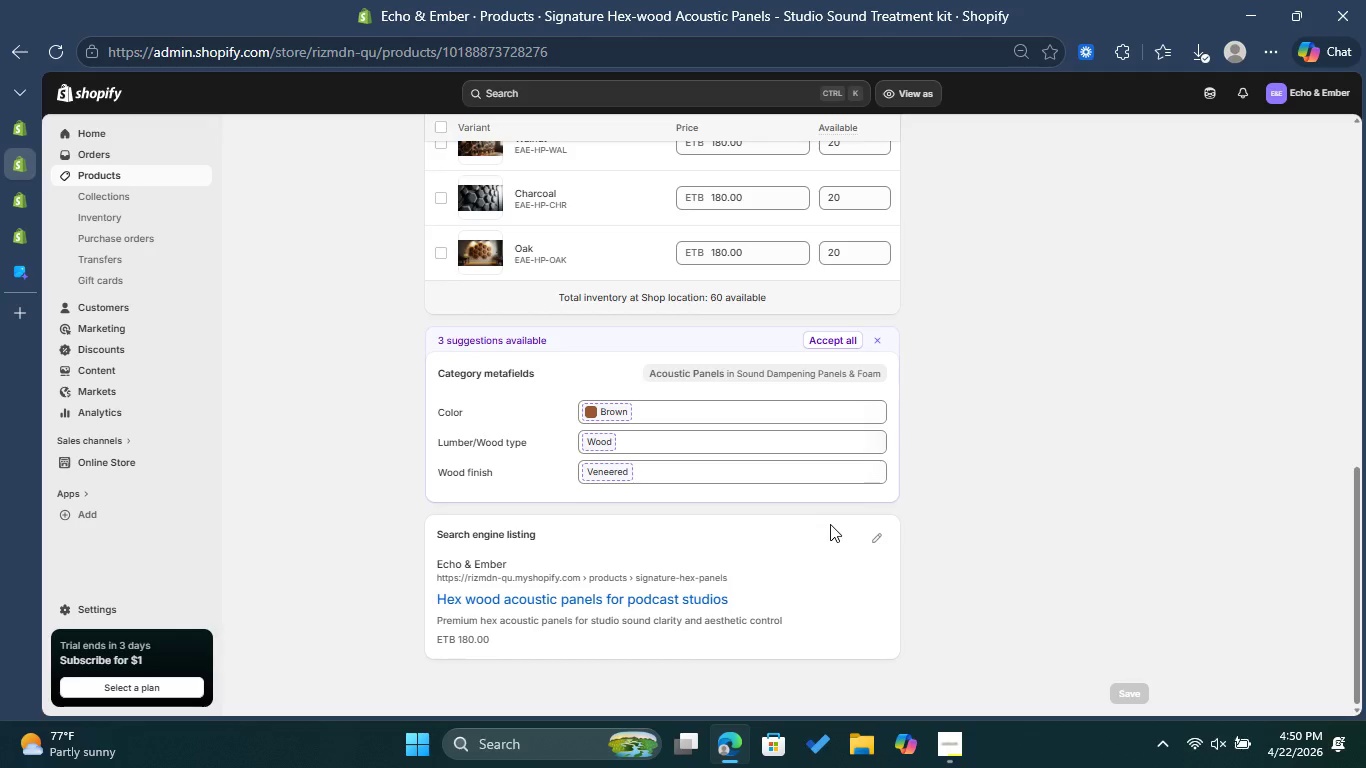 
left_click([877, 536])
 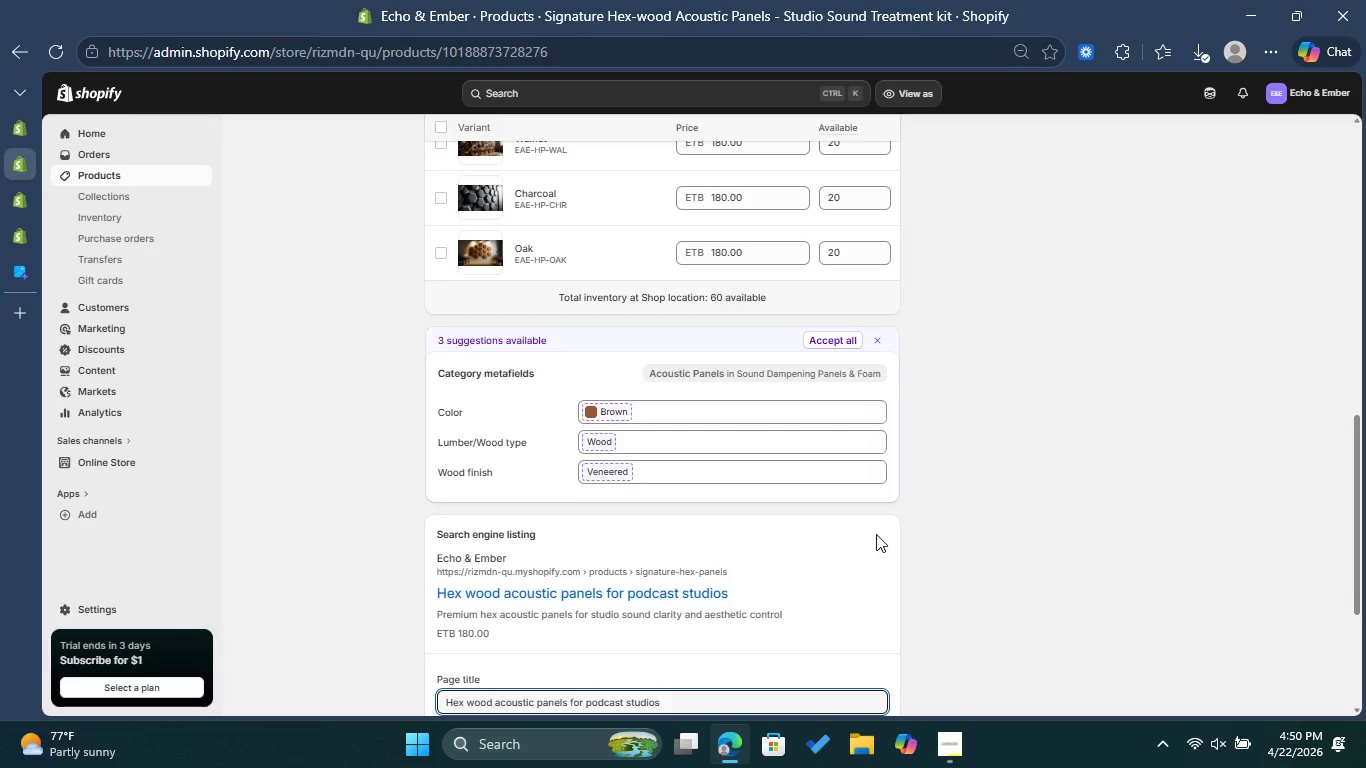 
scroll: coordinate [875, 534], scroll_direction: down, amount: 2.0
 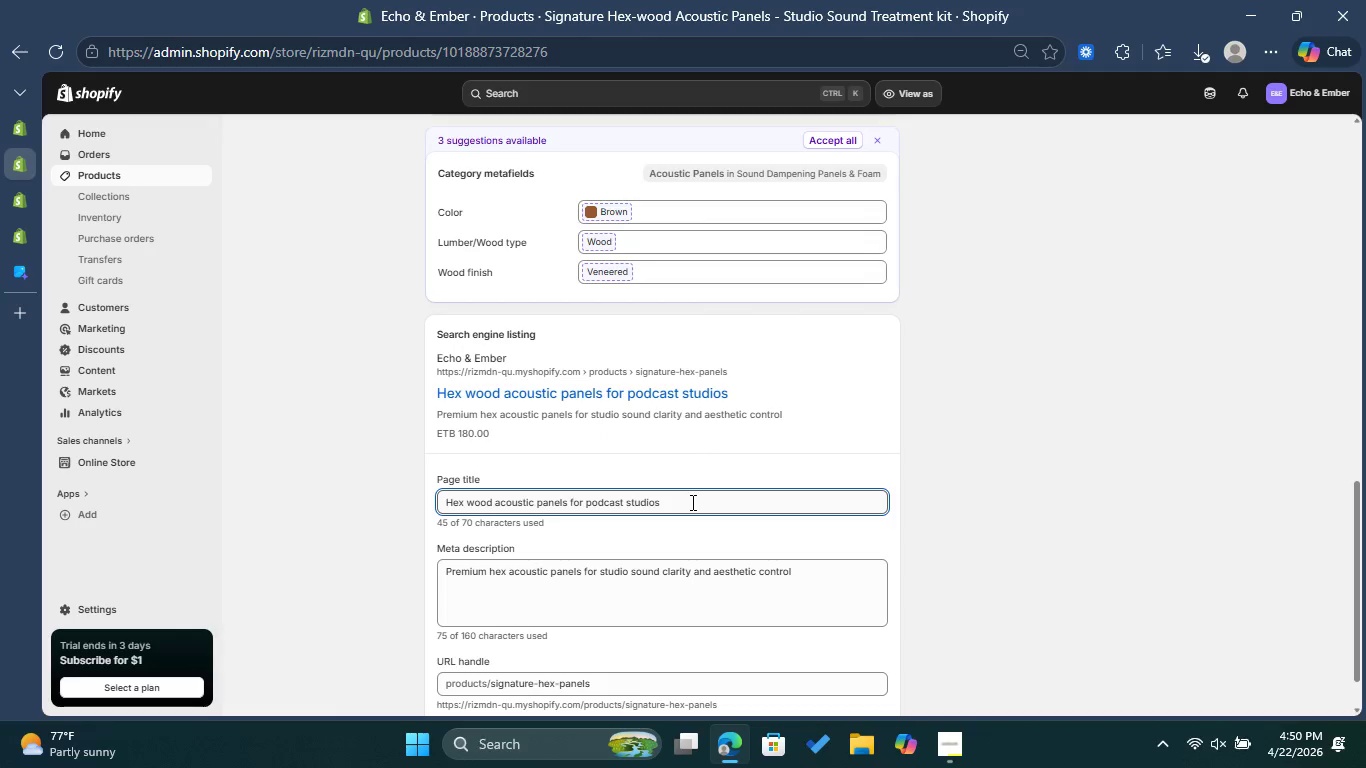 
left_click_drag(start_coordinate=[691, 502], to_coordinate=[410, 491])
 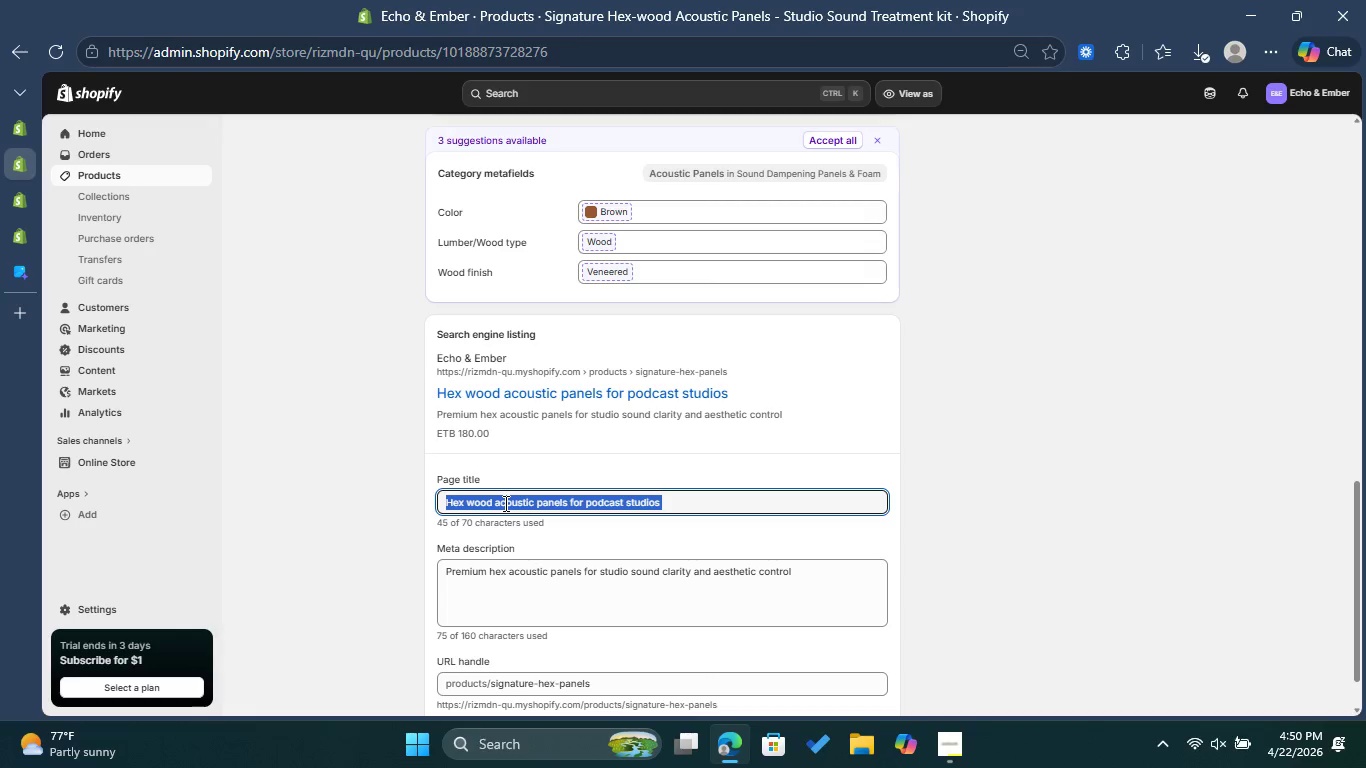 
wait(14.2)
 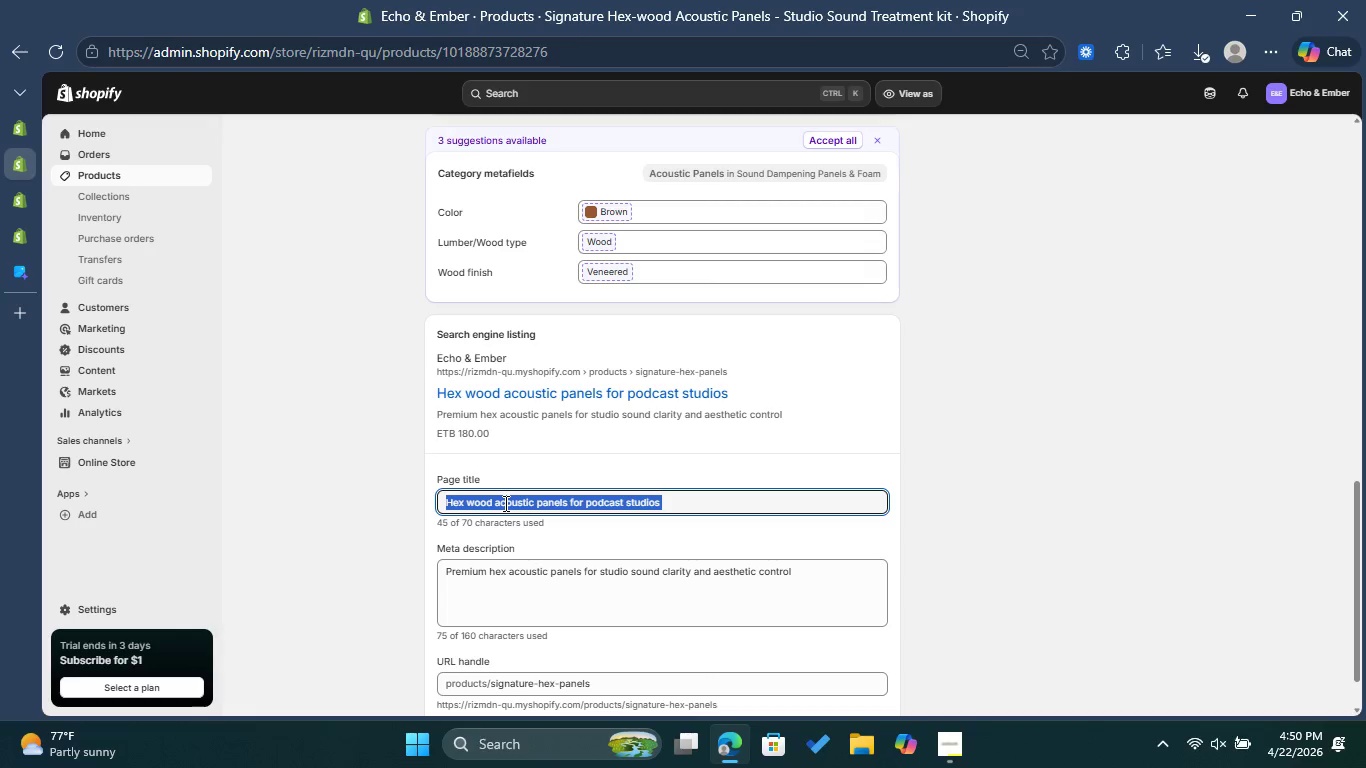 
key(Control+ControlLeft)
 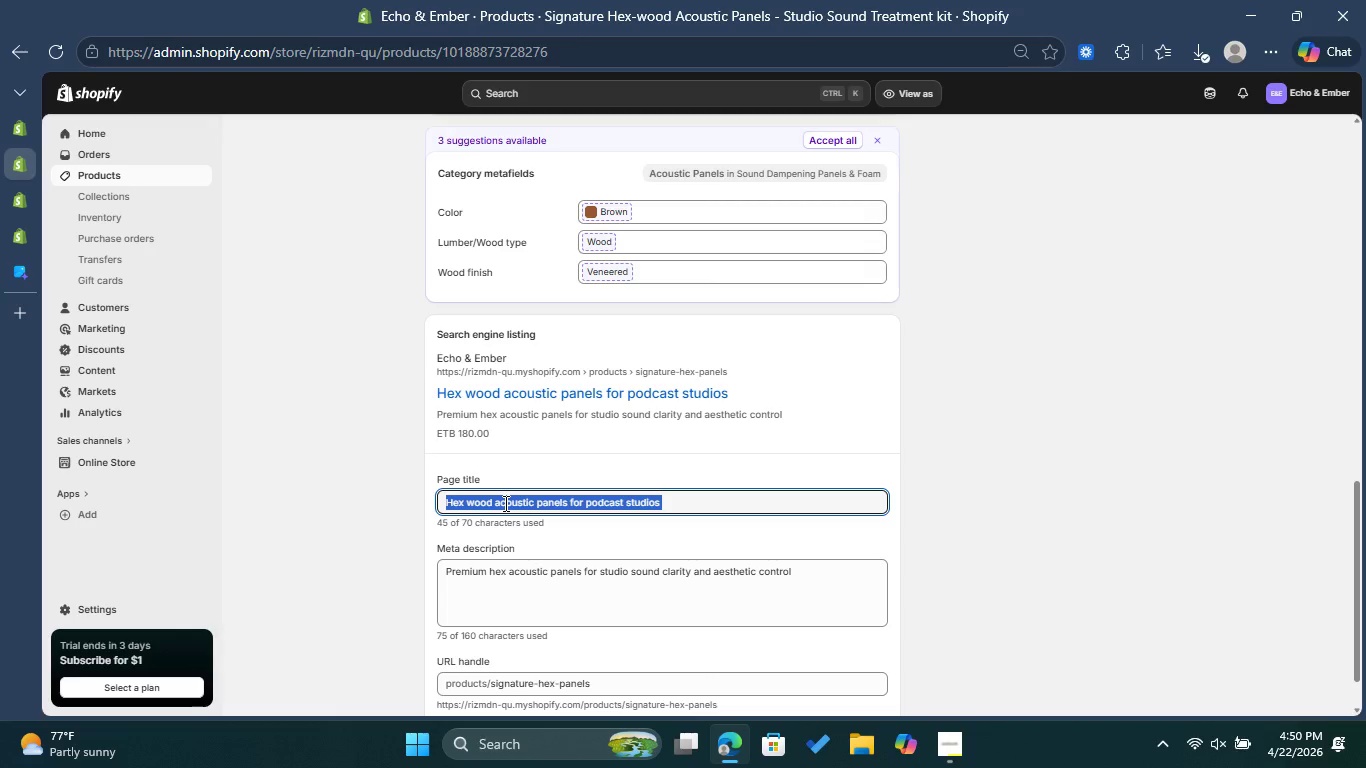 
key(Control+X)
 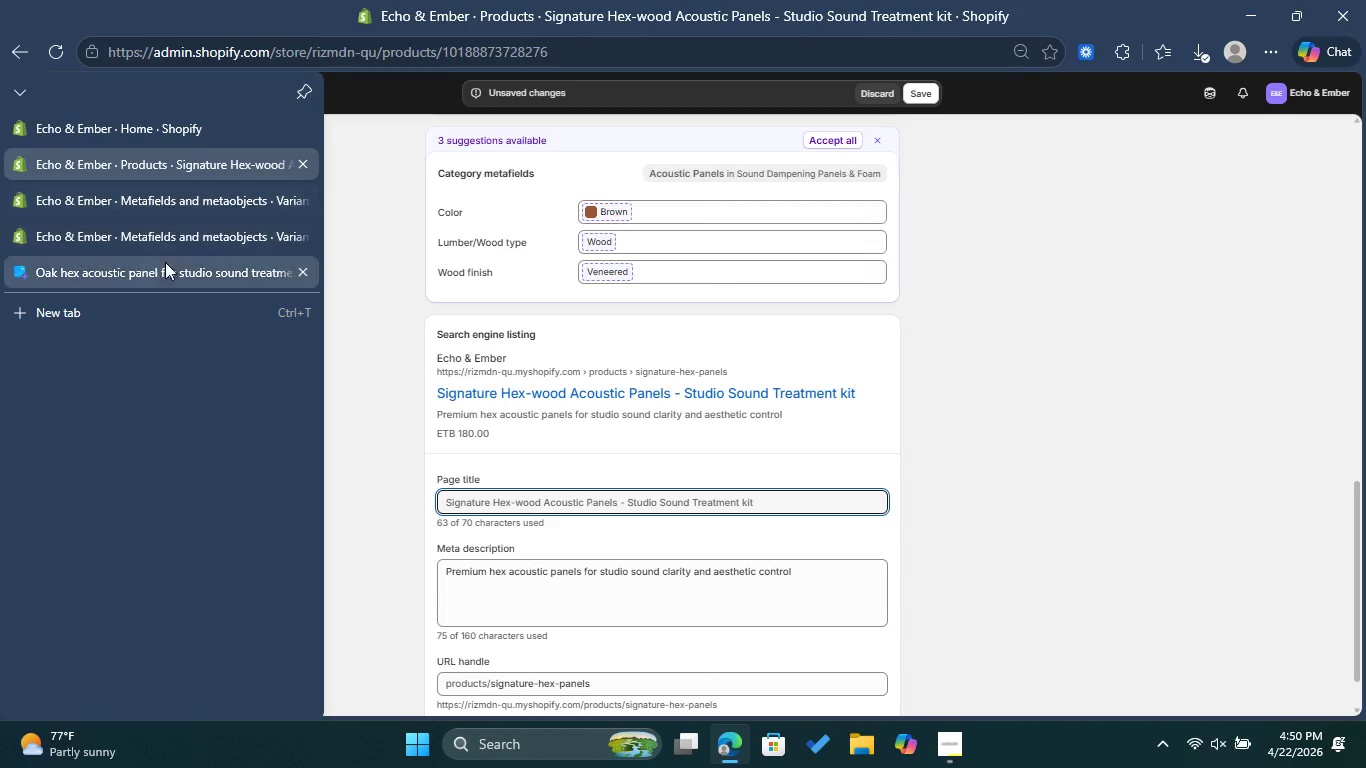 
left_click([78, 209])
 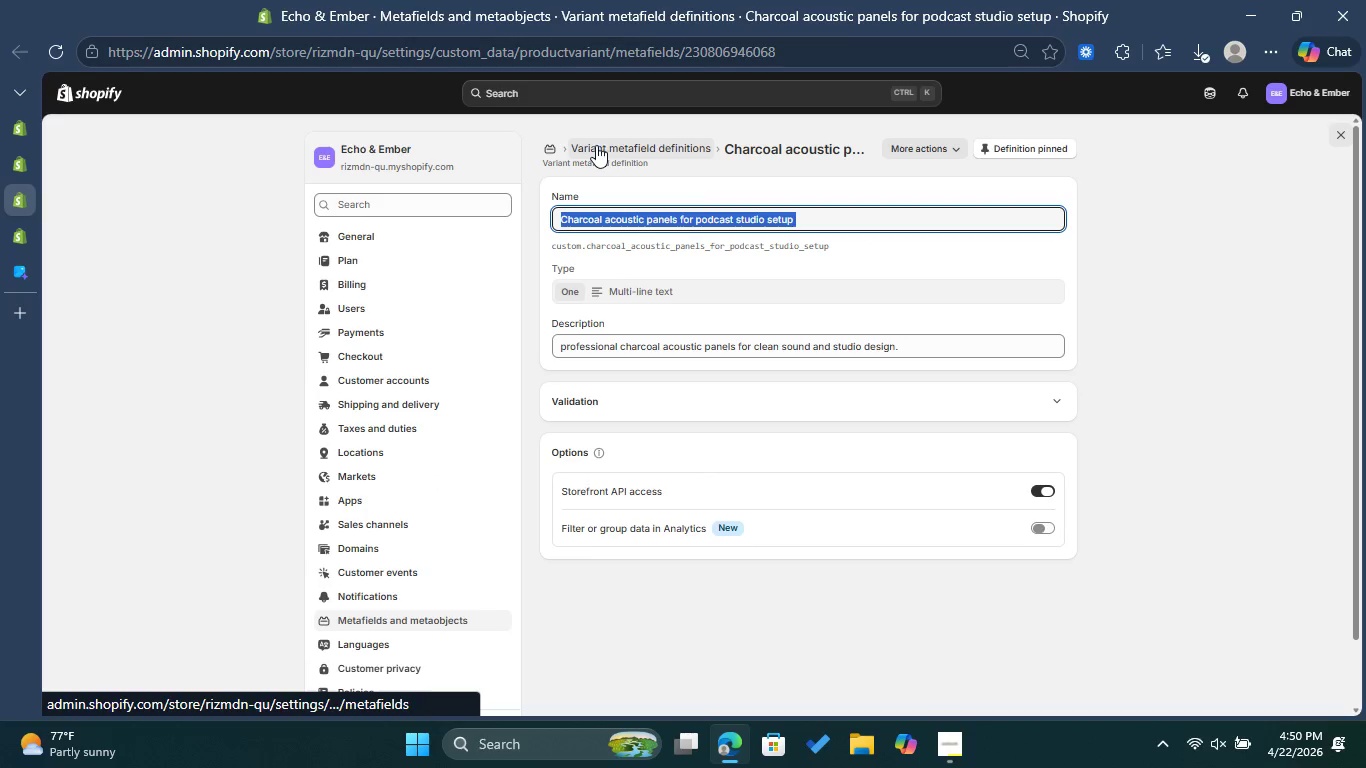 
left_click([595, 145])
 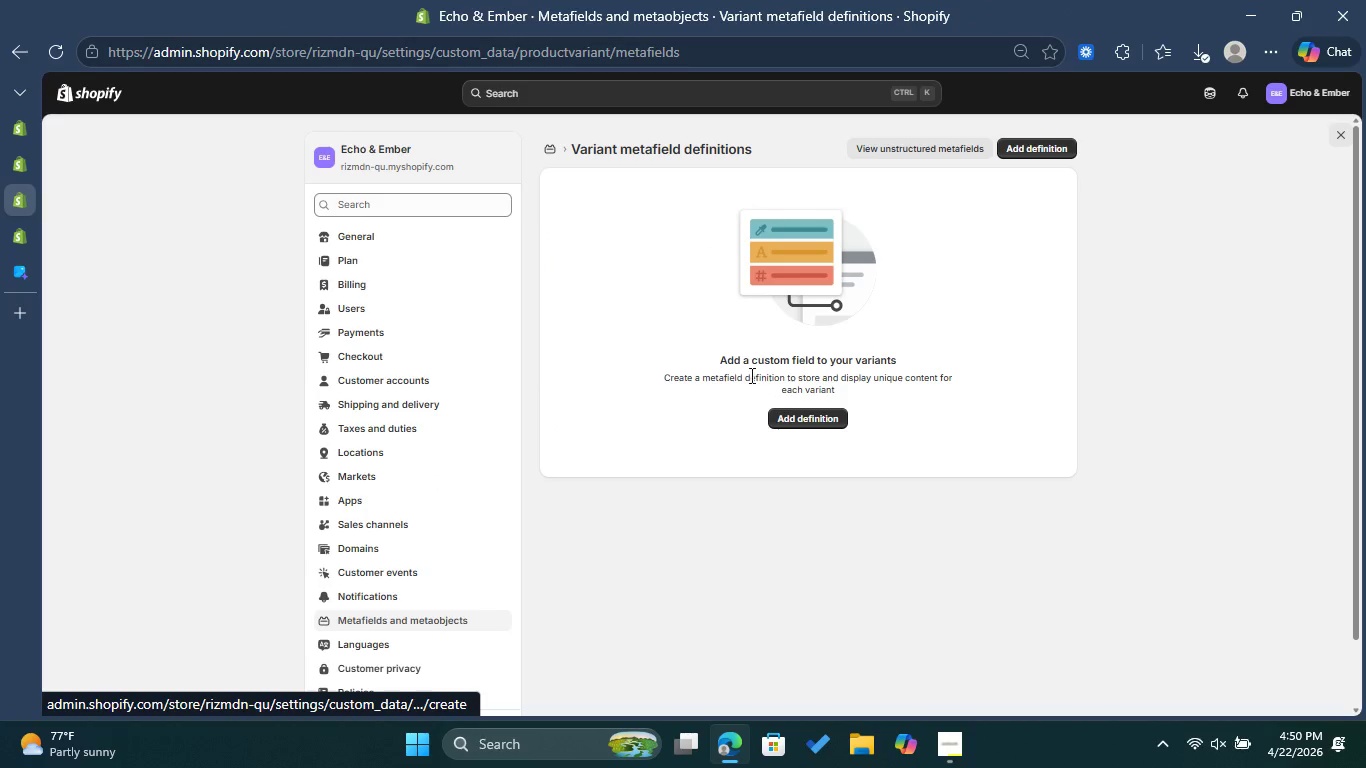 
left_click([56, 51])
 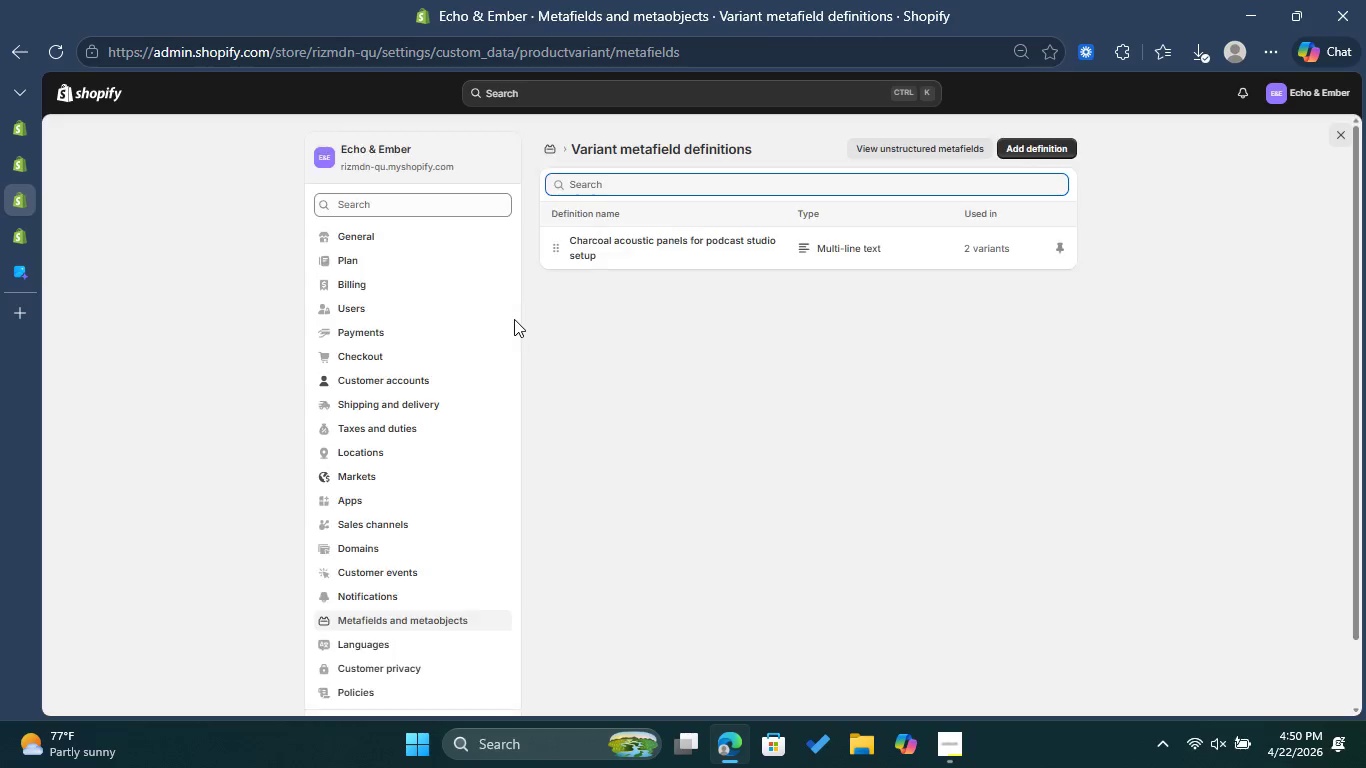 
wait(6.98)
 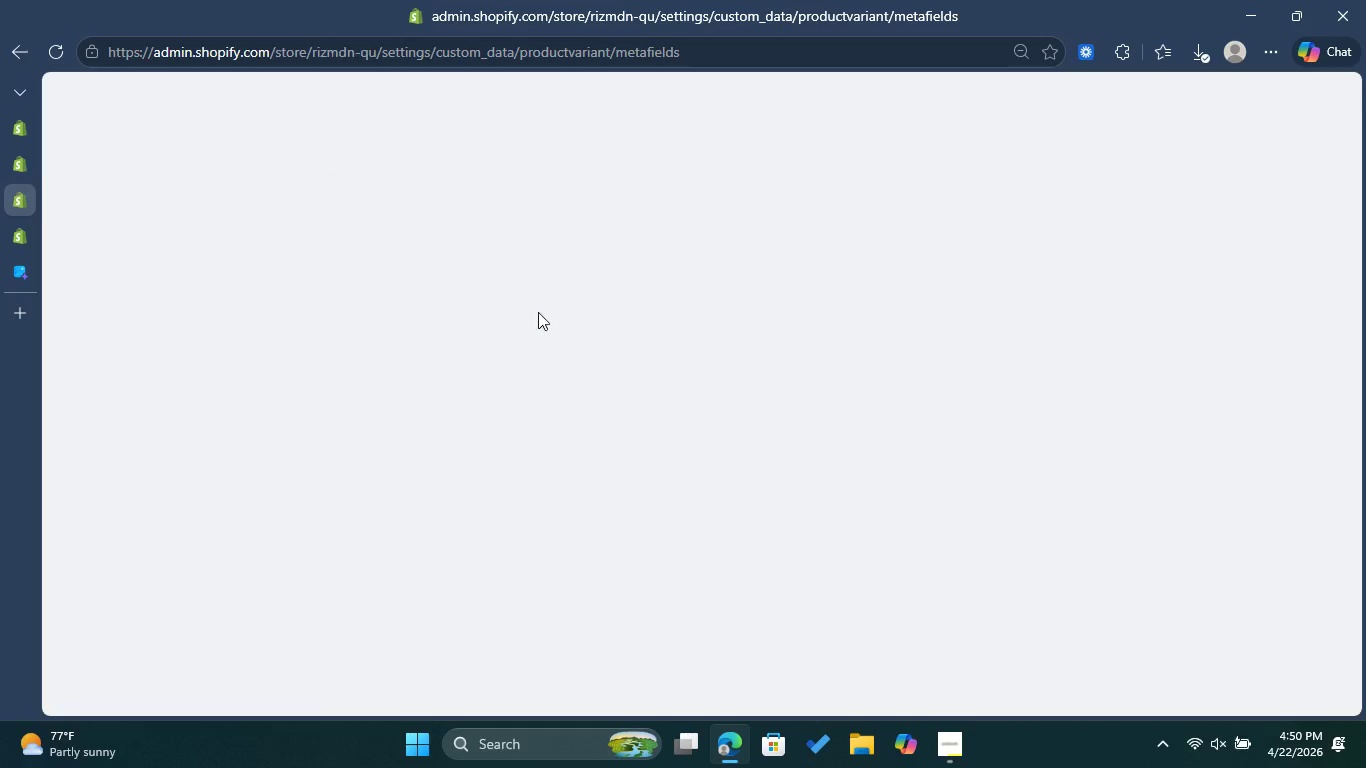 
left_click([1023, 155])
 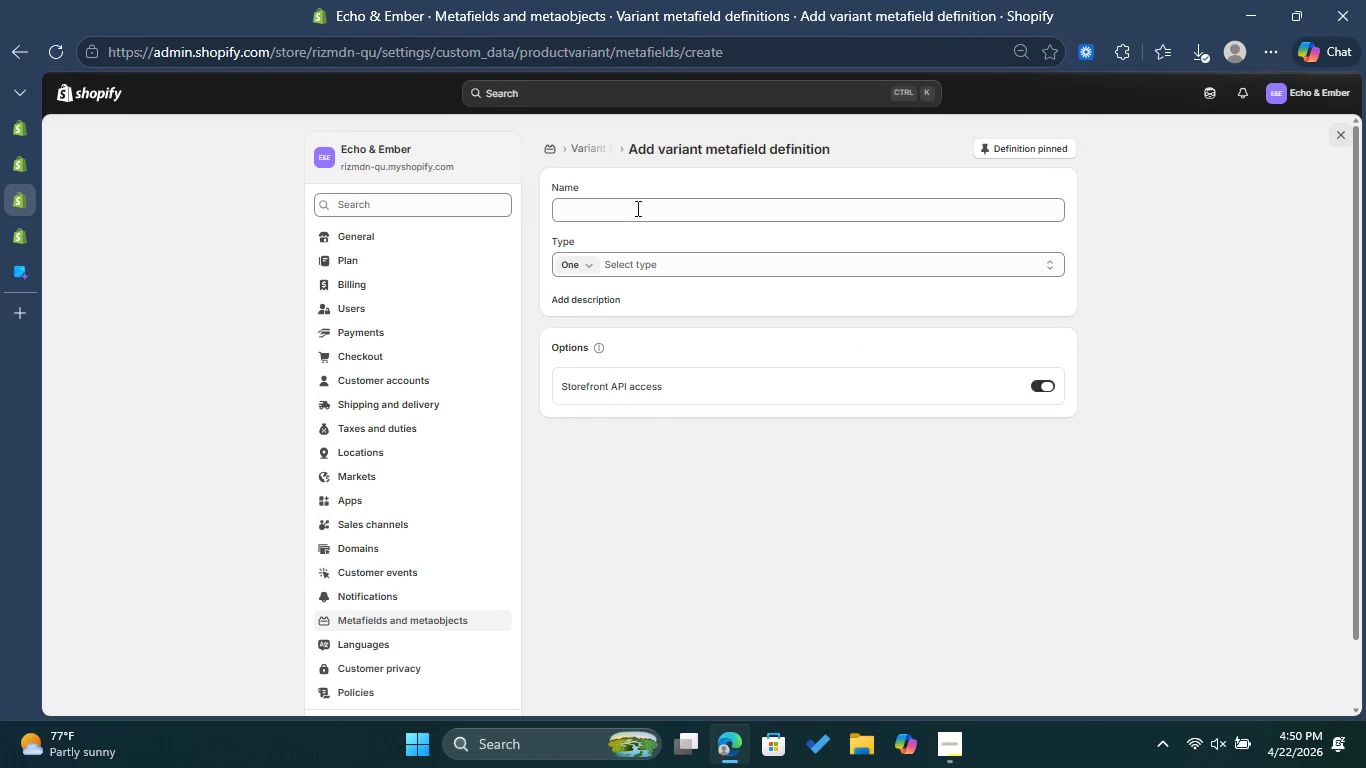 
left_click([626, 195])
 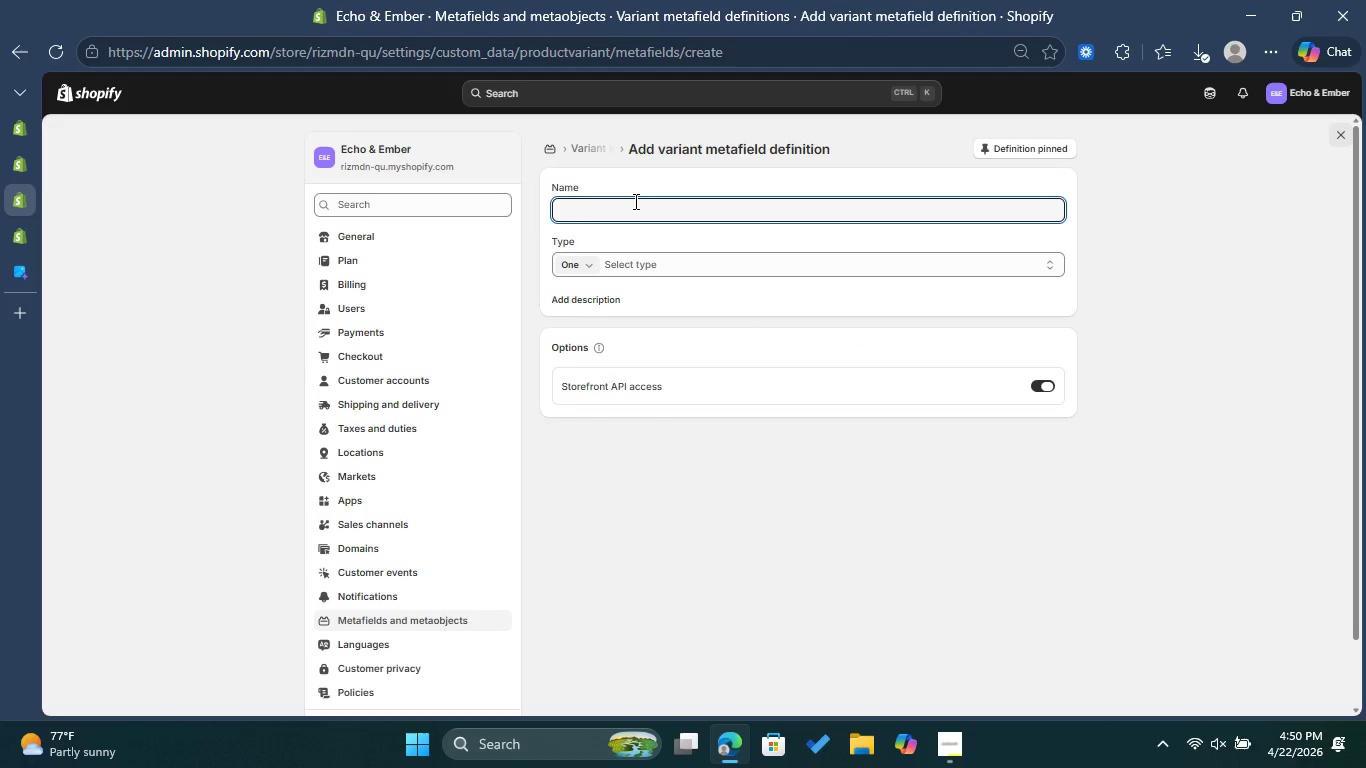 
key(Control+ControlLeft)
 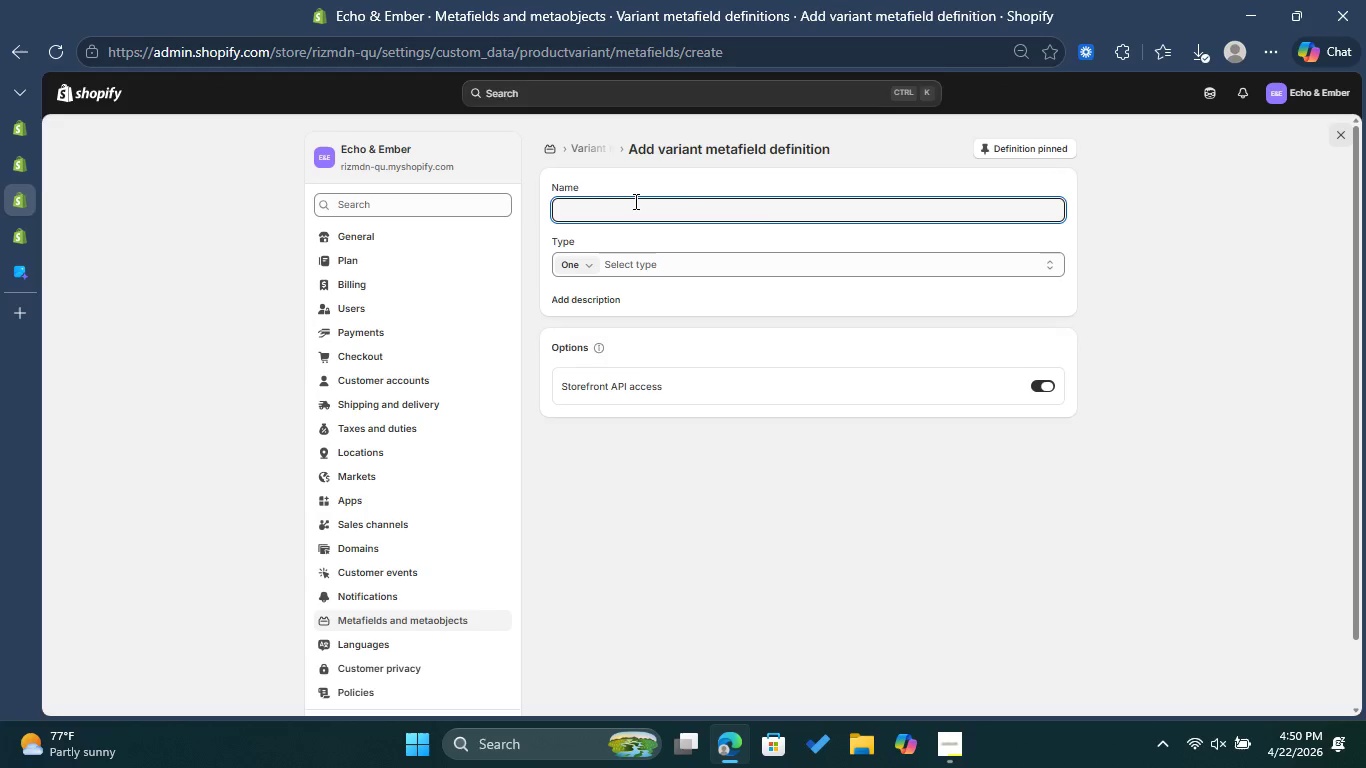 
key(Control+V)
 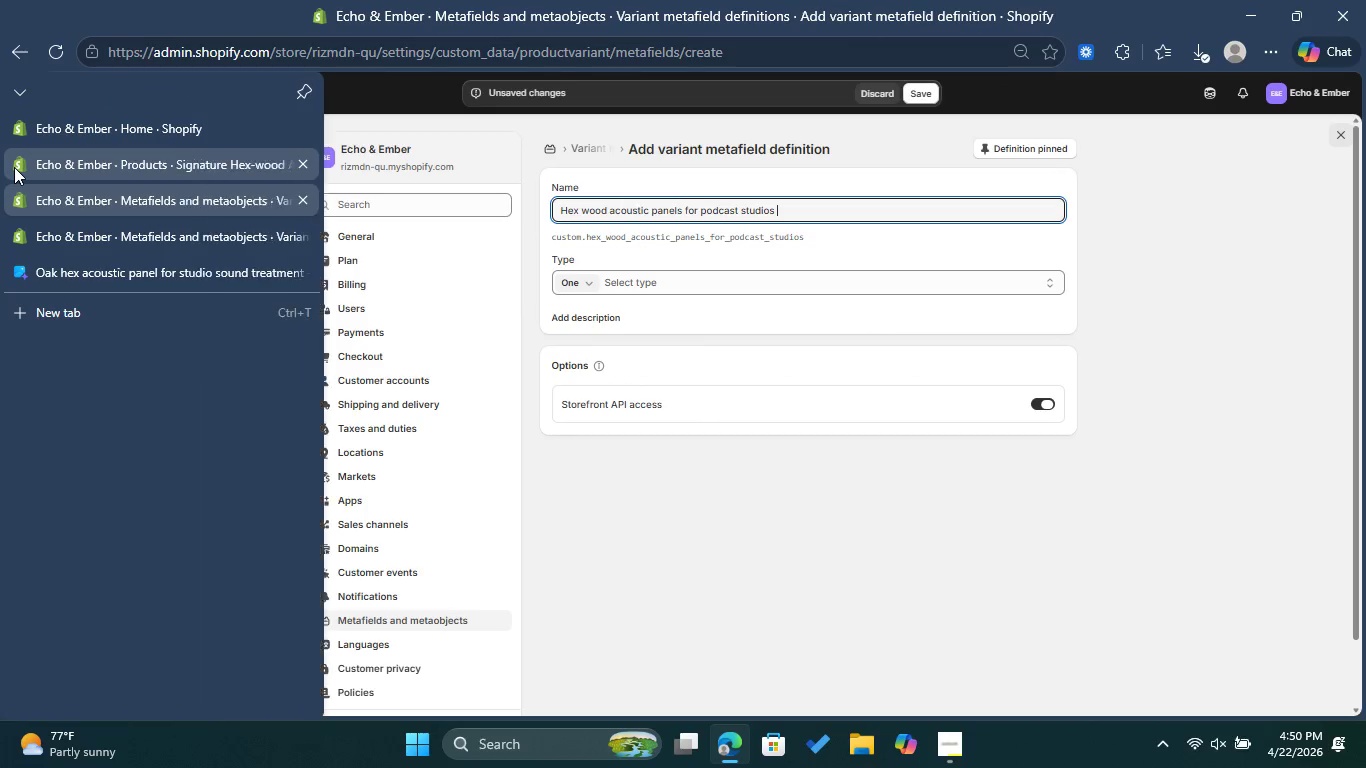 
left_click([14, 167])
 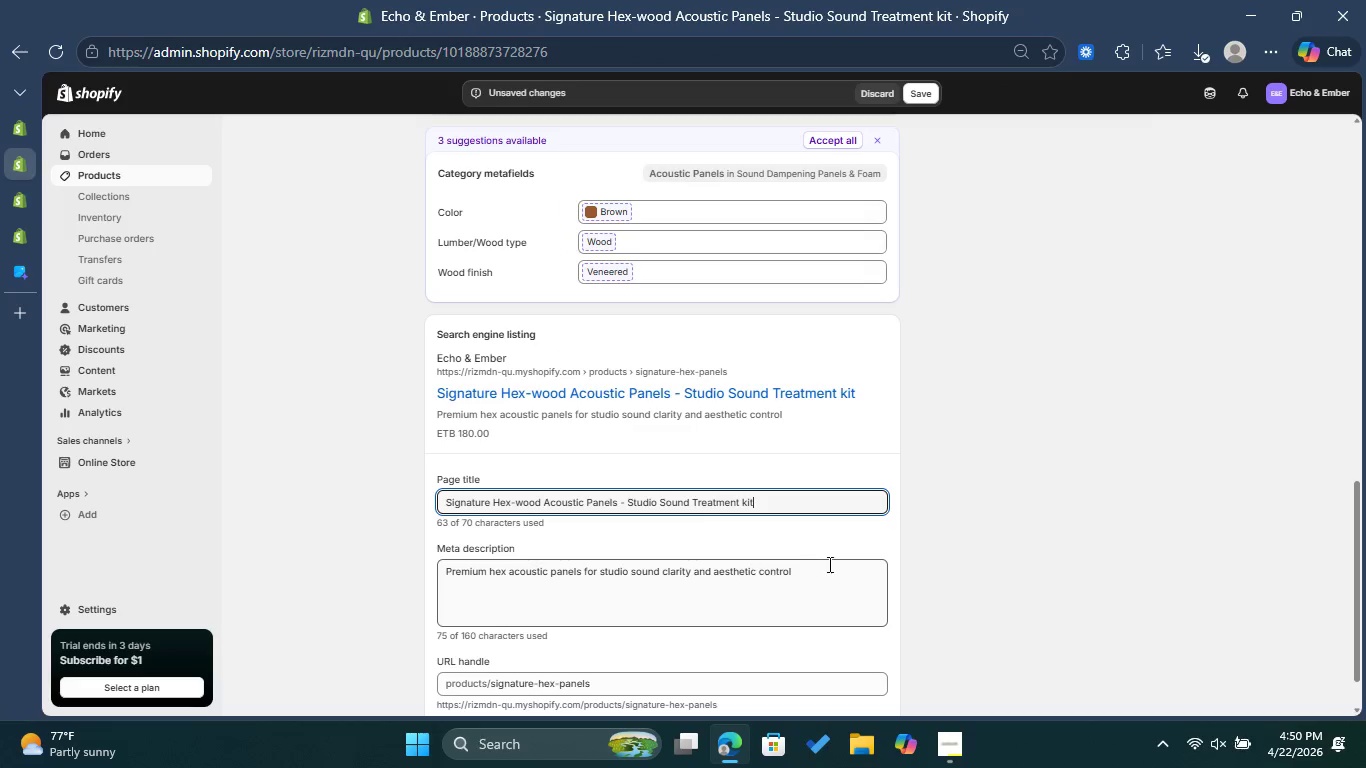 
left_click_drag(start_coordinate=[846, 567], to_coordinate=[444, 575])
 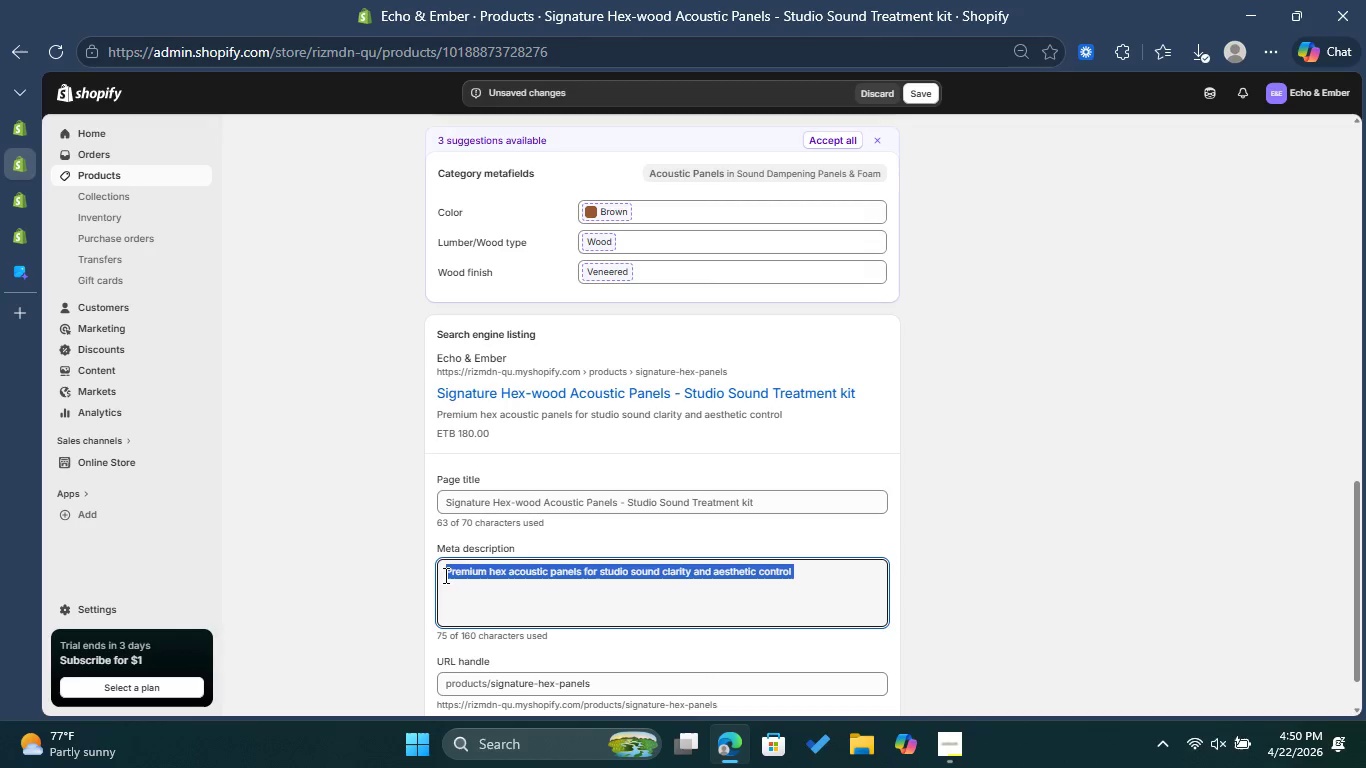 
key(Control+ControlLeft)
 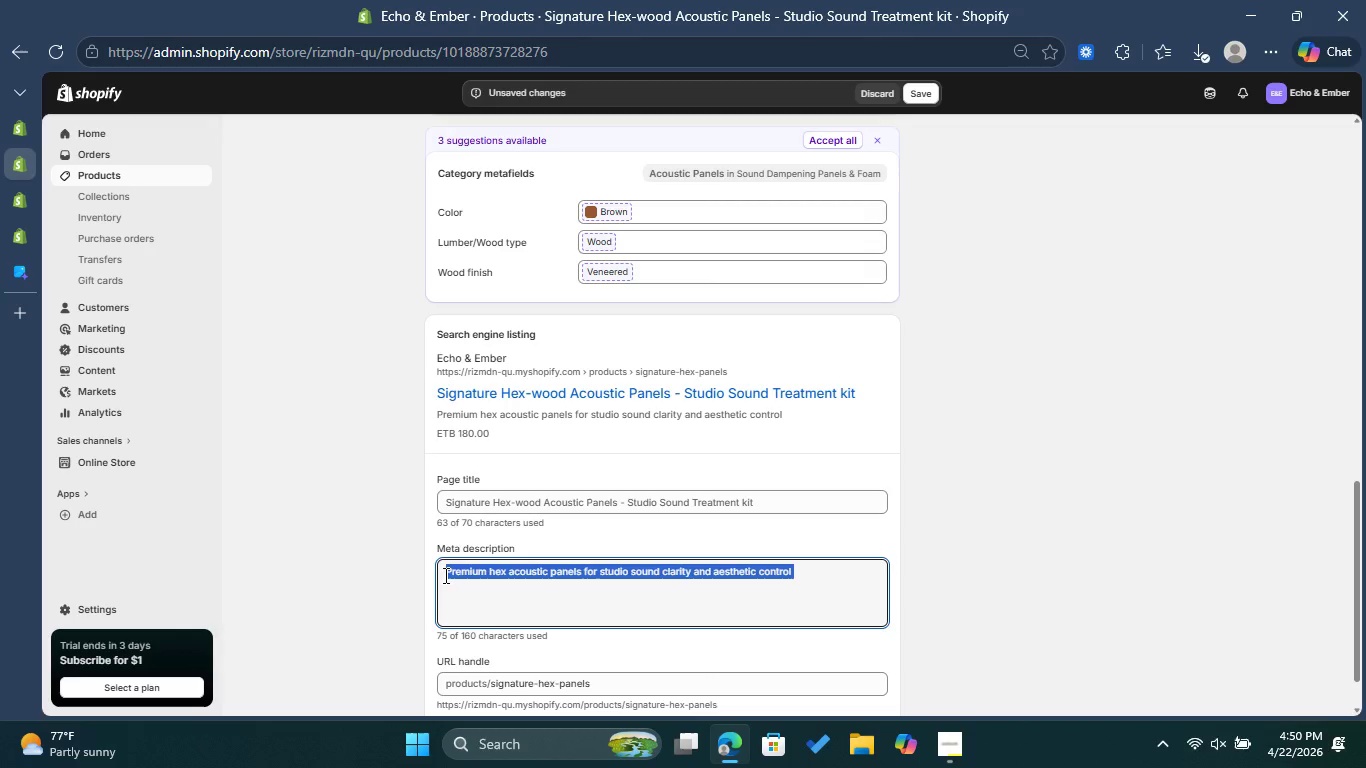 
key(Control+C)
 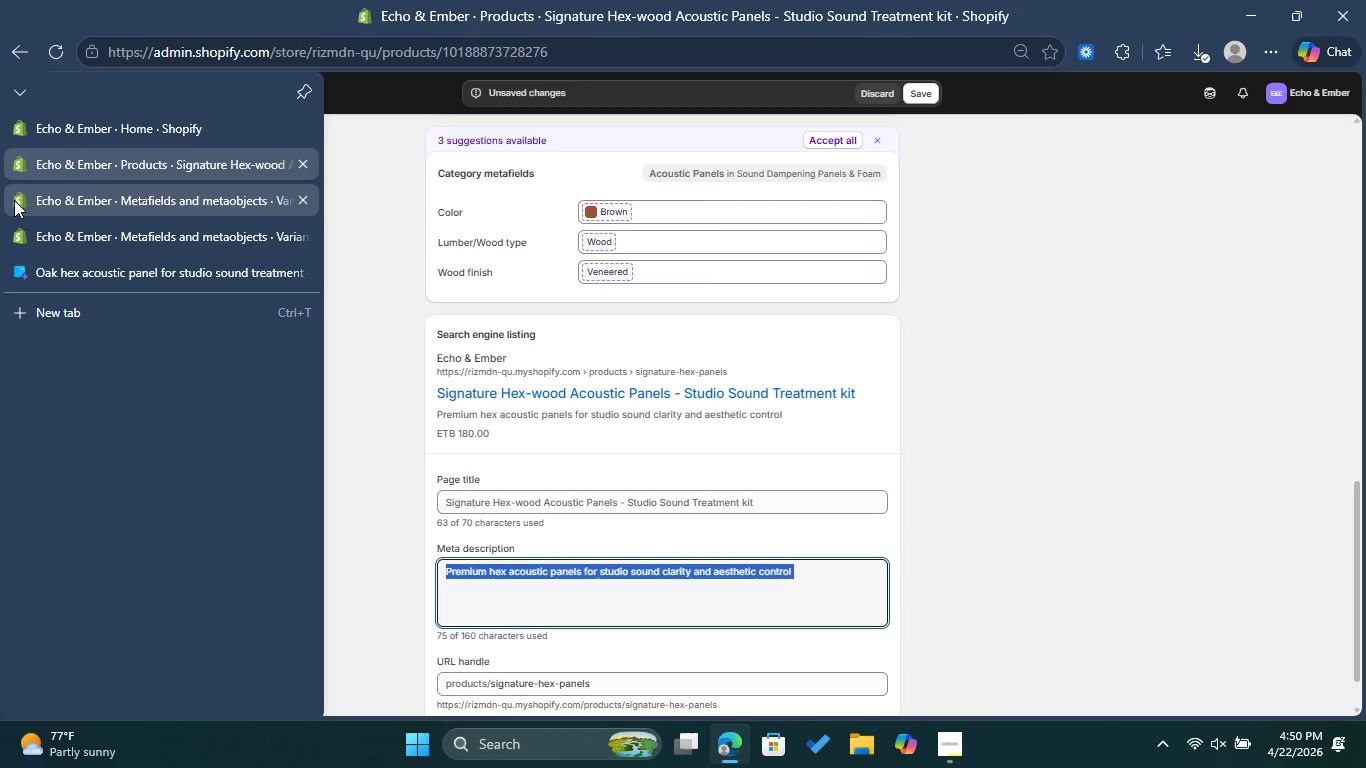 
left_click([36, 200])
 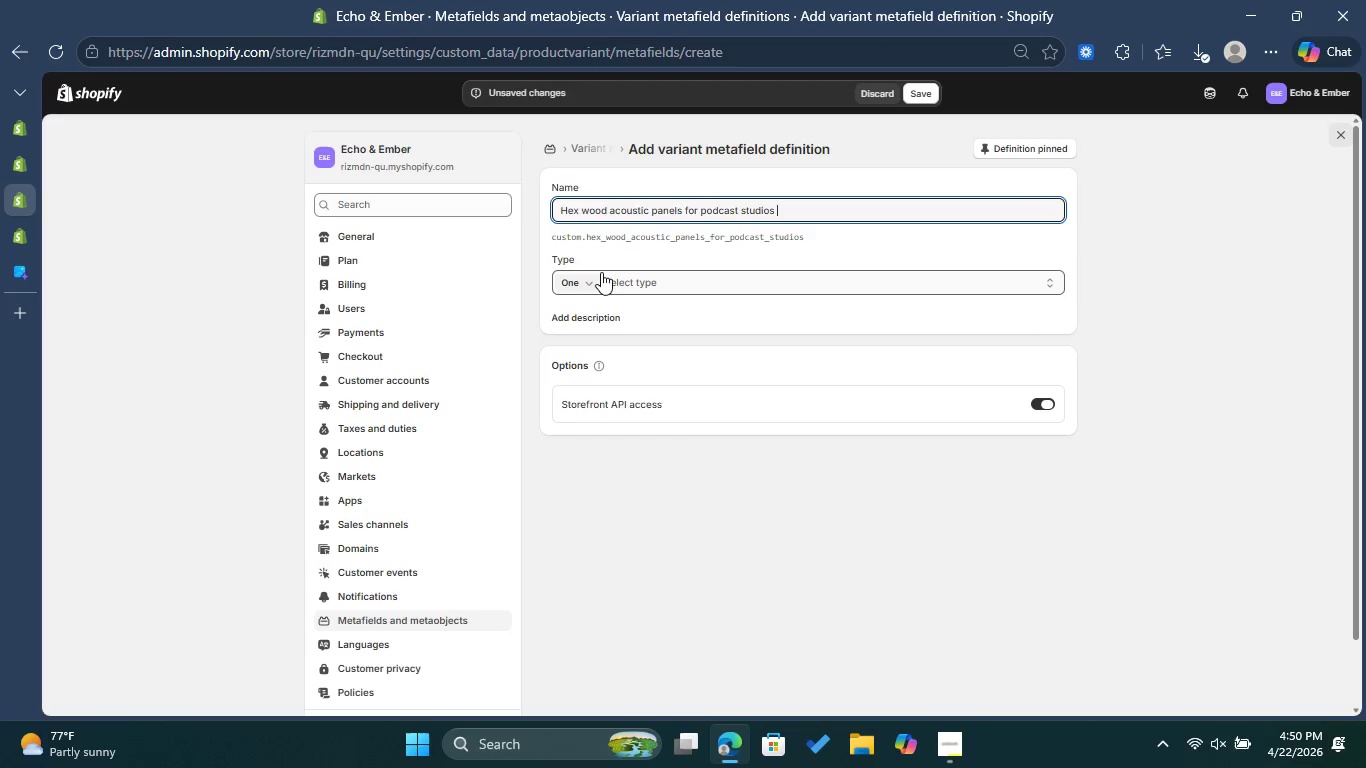 
left_click([594, 276])
 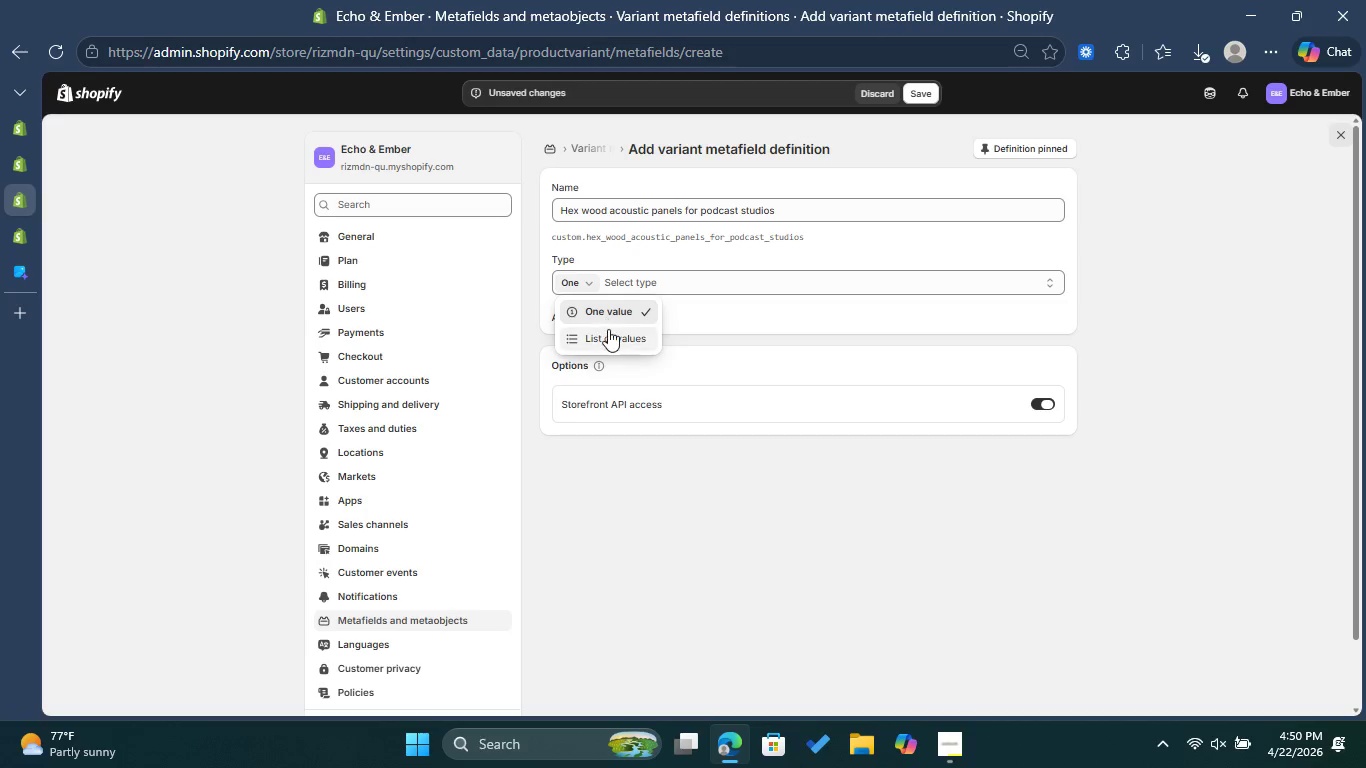 
left_click_drag(start_coordinate=[609, 330], to_coordinate=[619, 301])
 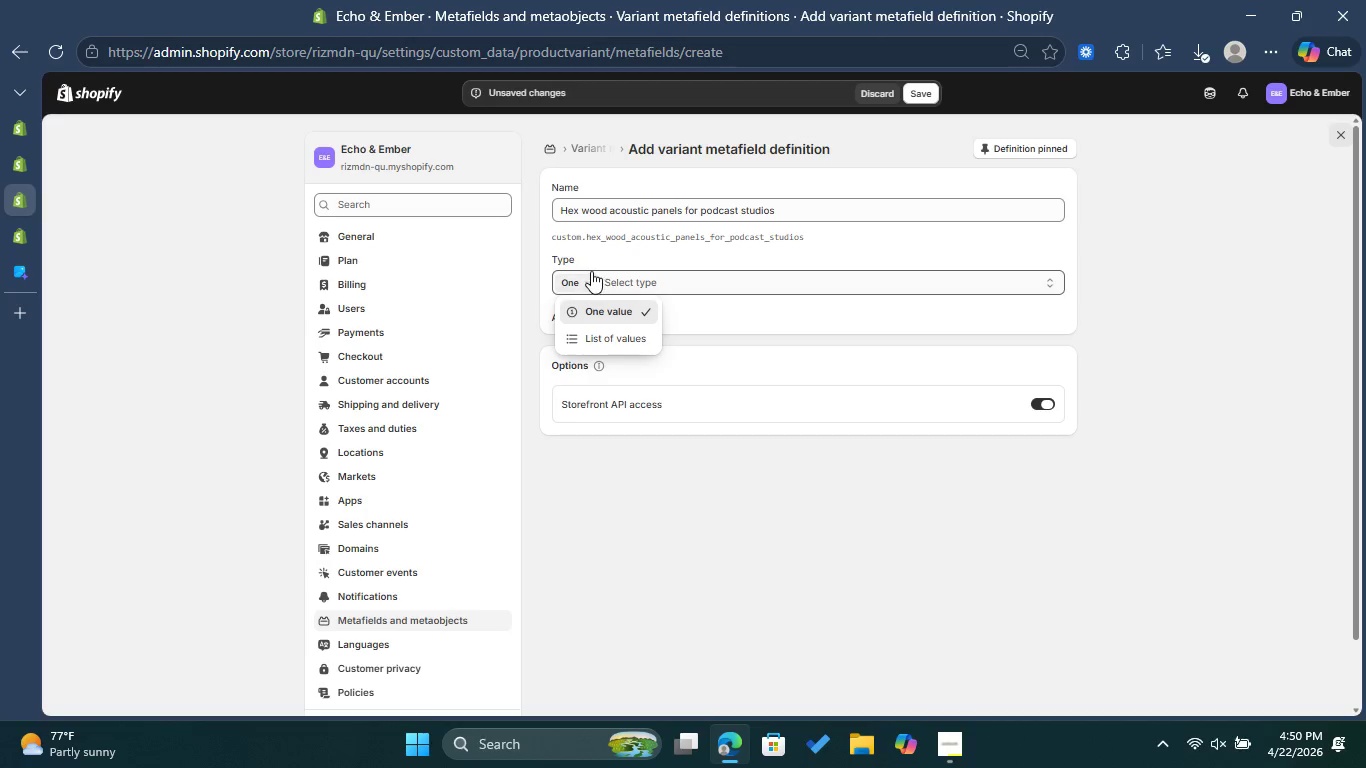 
left_click([591, 271])
 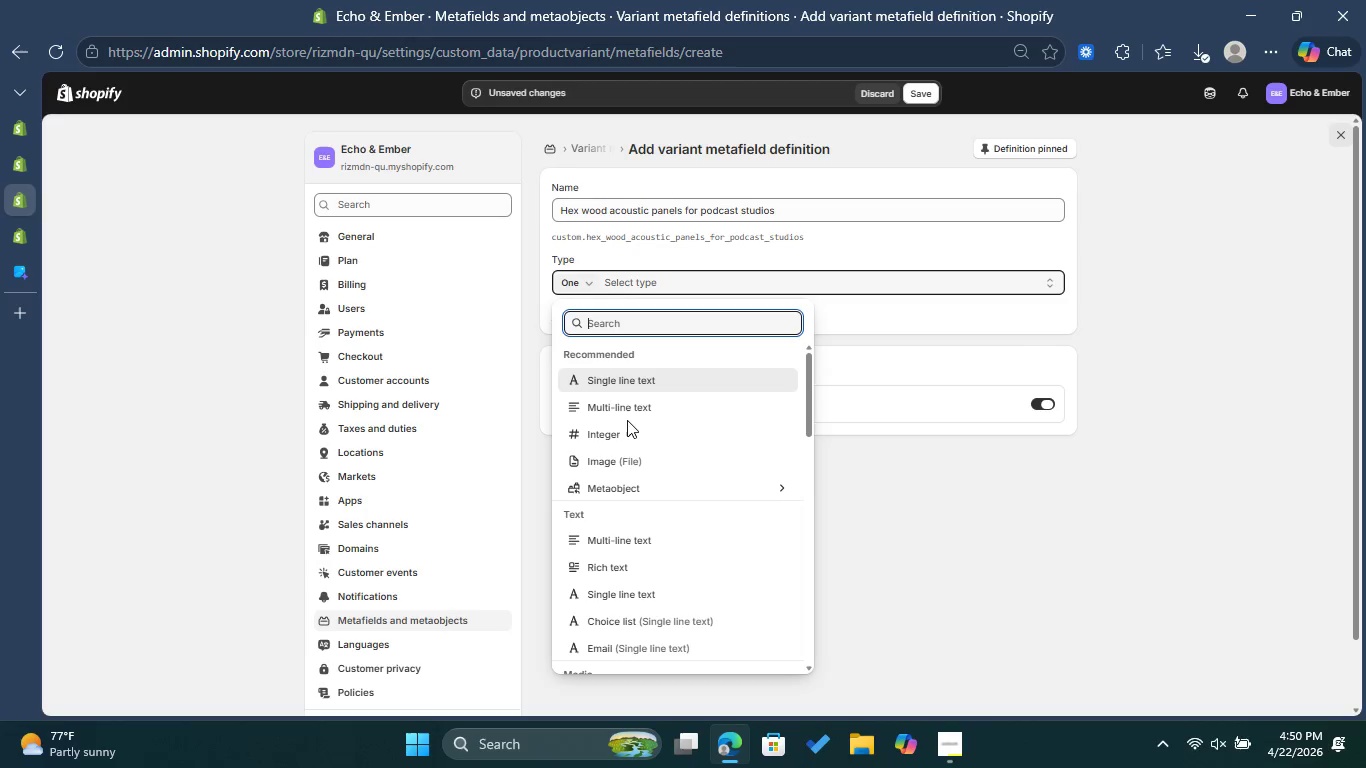 
left_click([633, 404])
 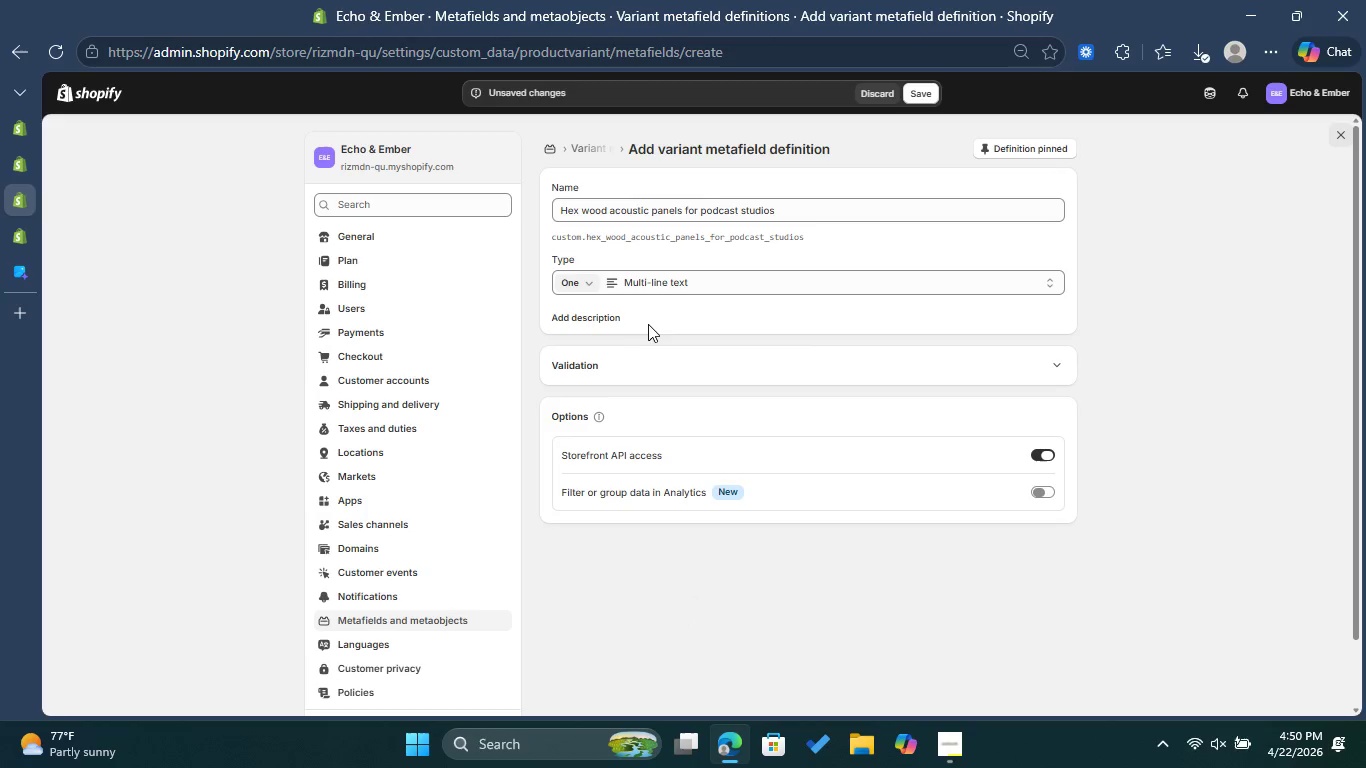 
left_click([598, 315])
 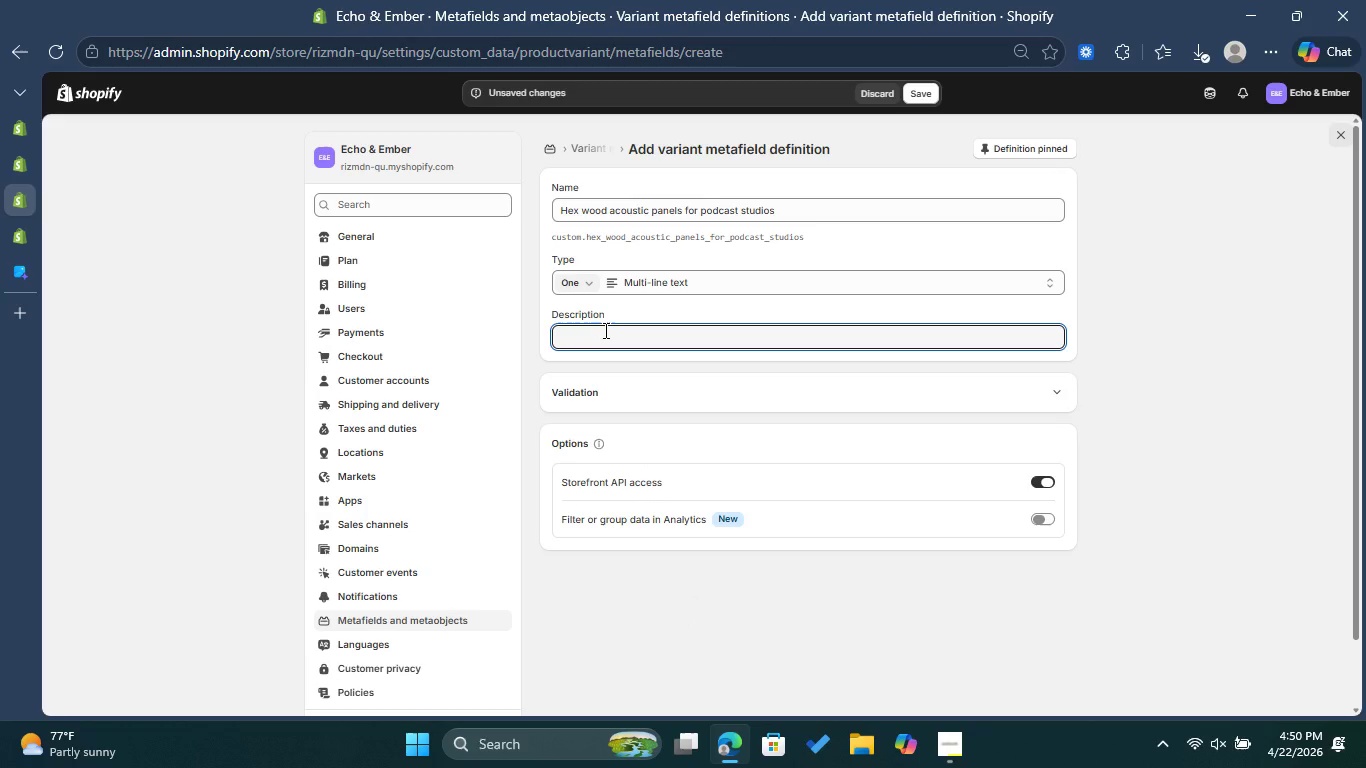 
key(Control+V)
 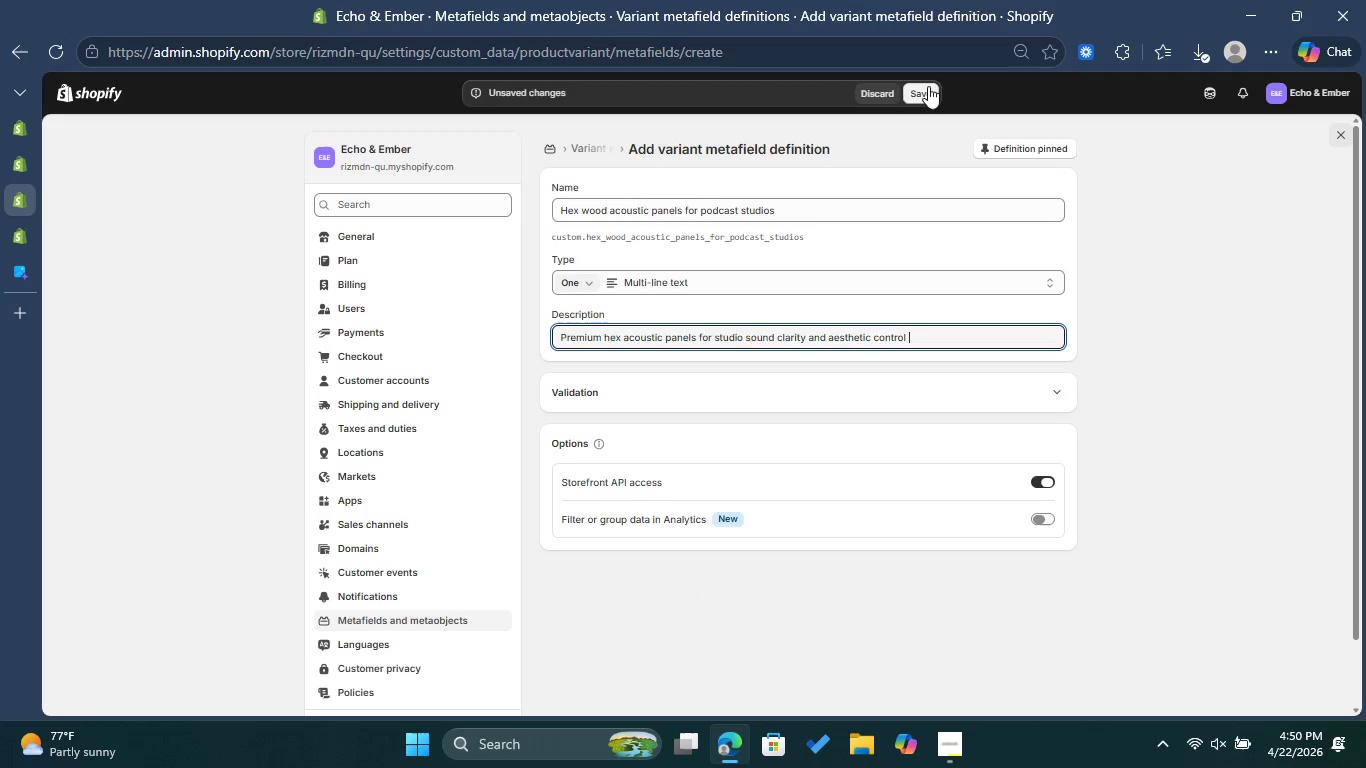 
left_click([924, 88])
 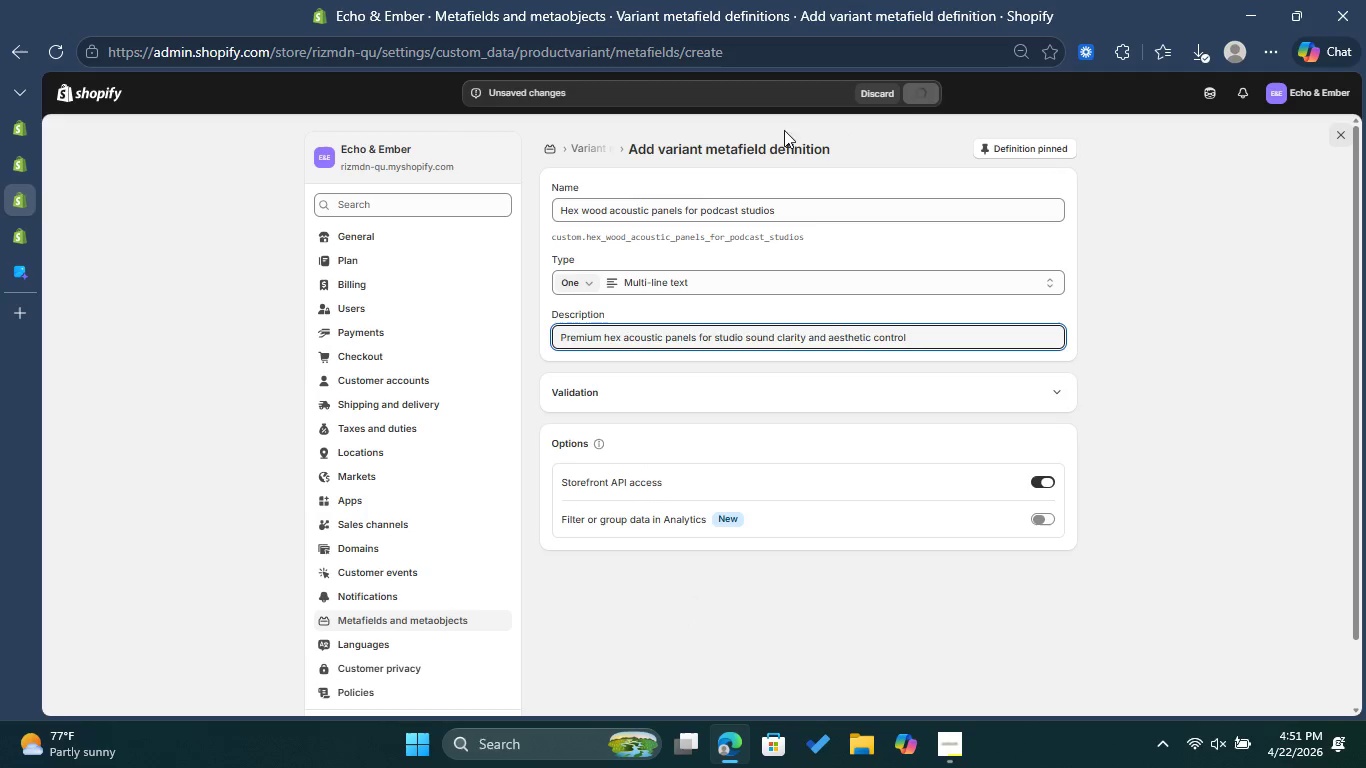 
mouse_move([46, 137])
 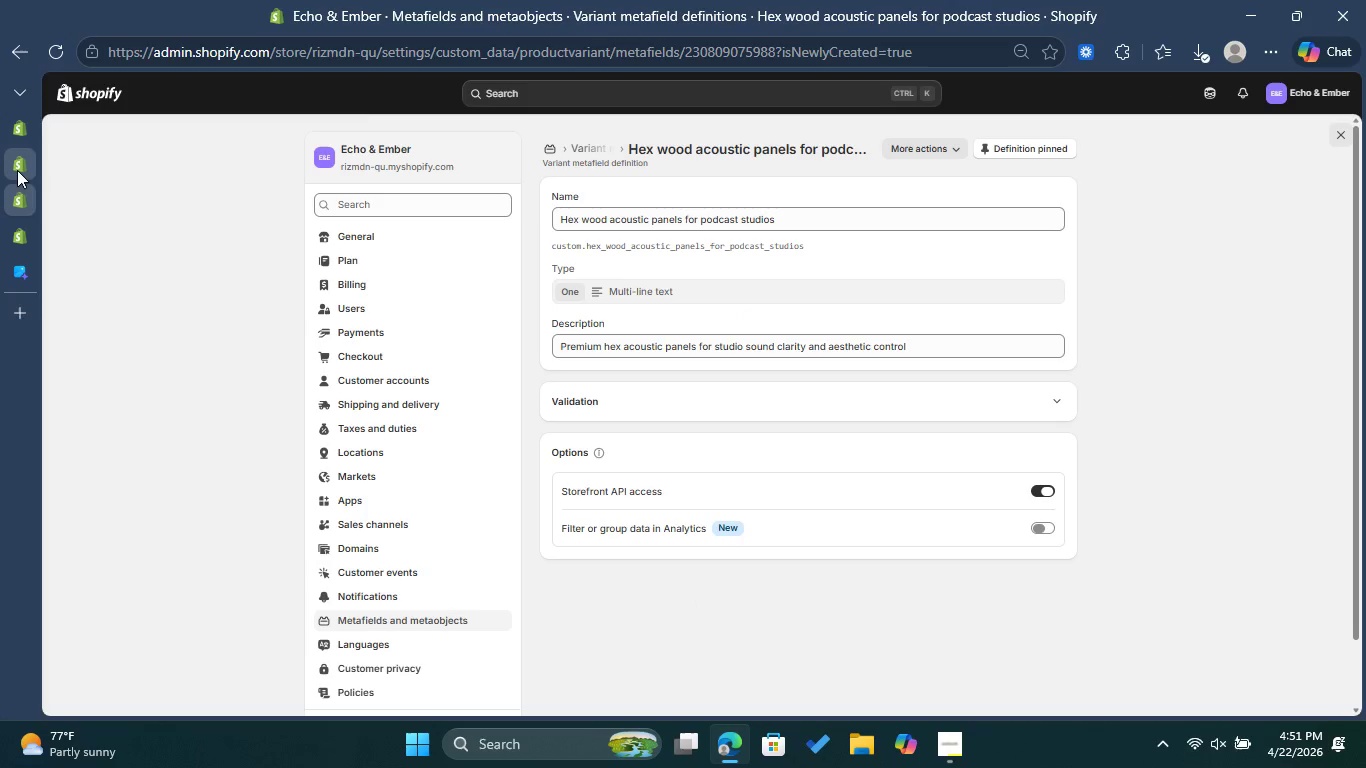 
left_click([22, 168])
 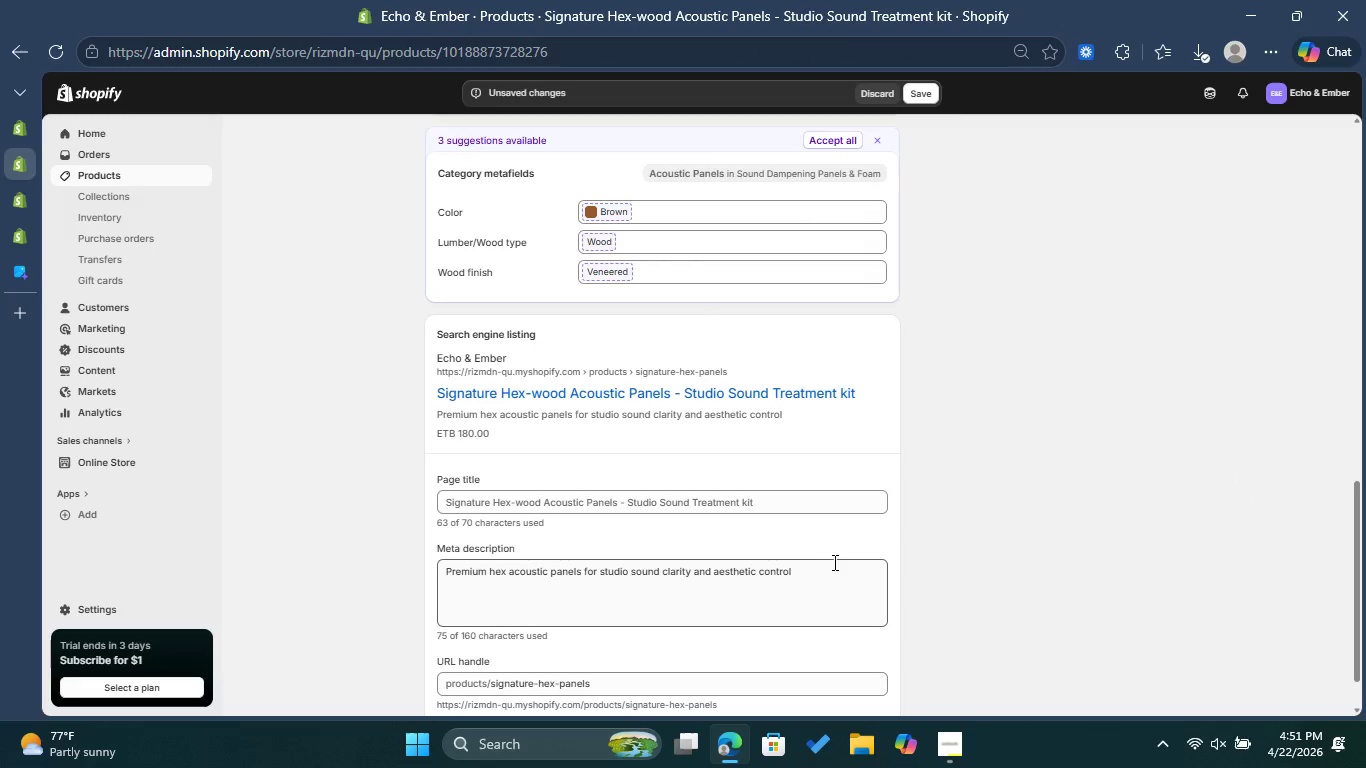 
left_click_drag(start_coordinate=[815, 569], to_coordinate=[430, 578])
 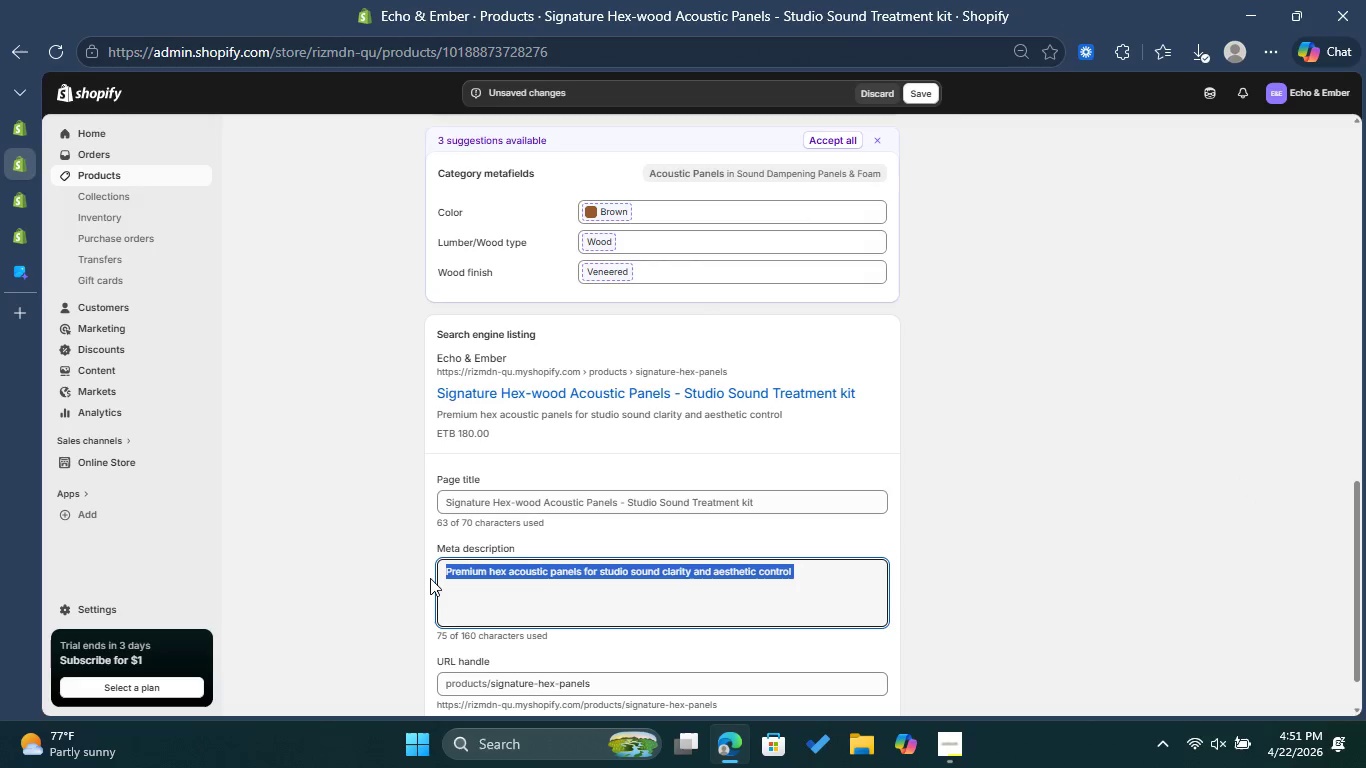 
key(Backspace)
 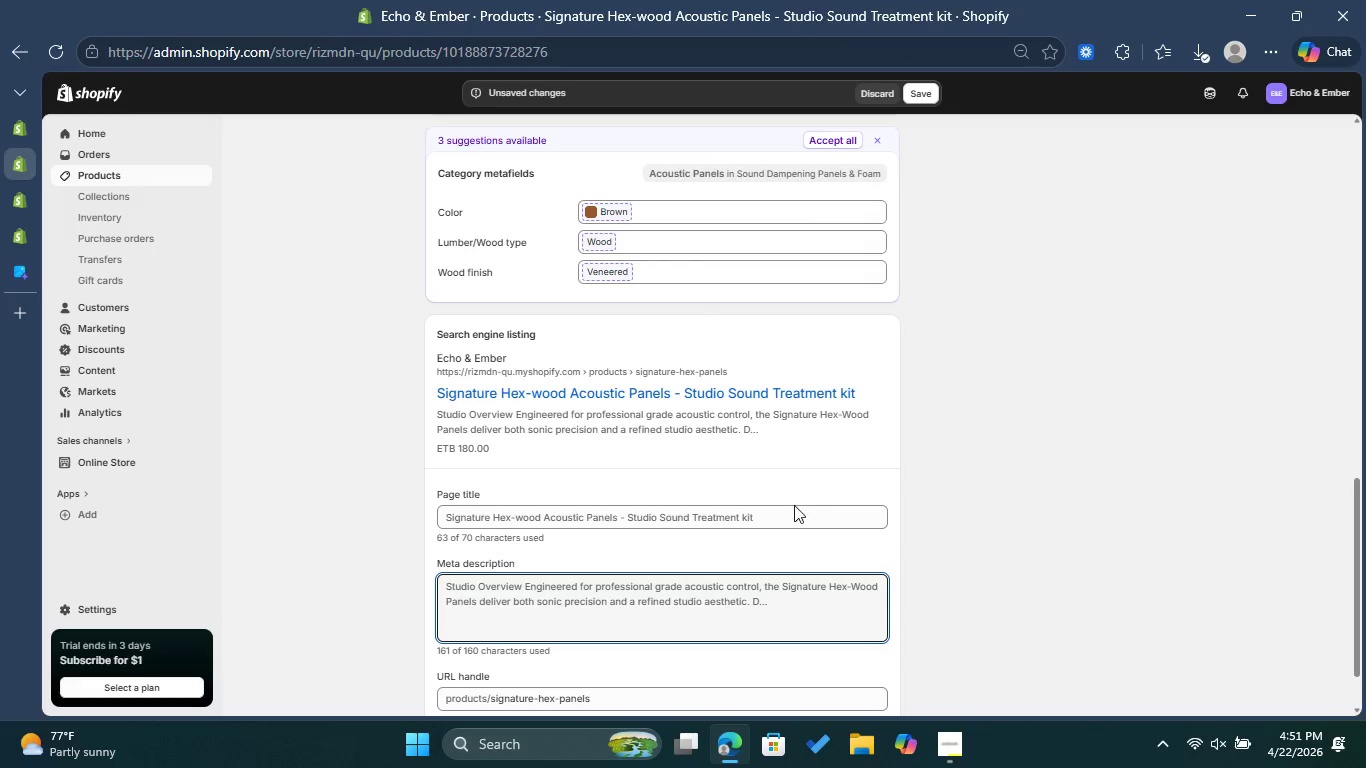 
left_click_drag(start_coordinate=[785, 522], to_coordinate=[394, 514])
 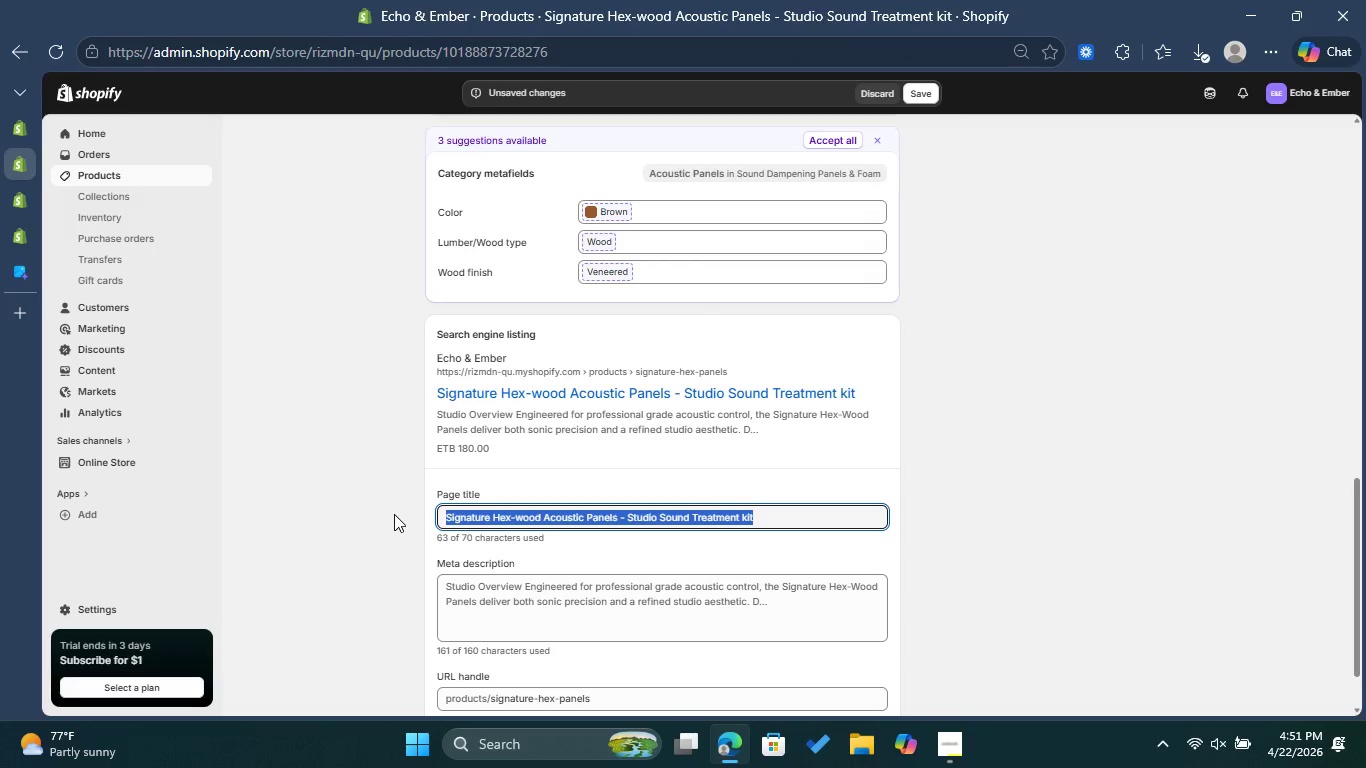 
key(Backspace)
 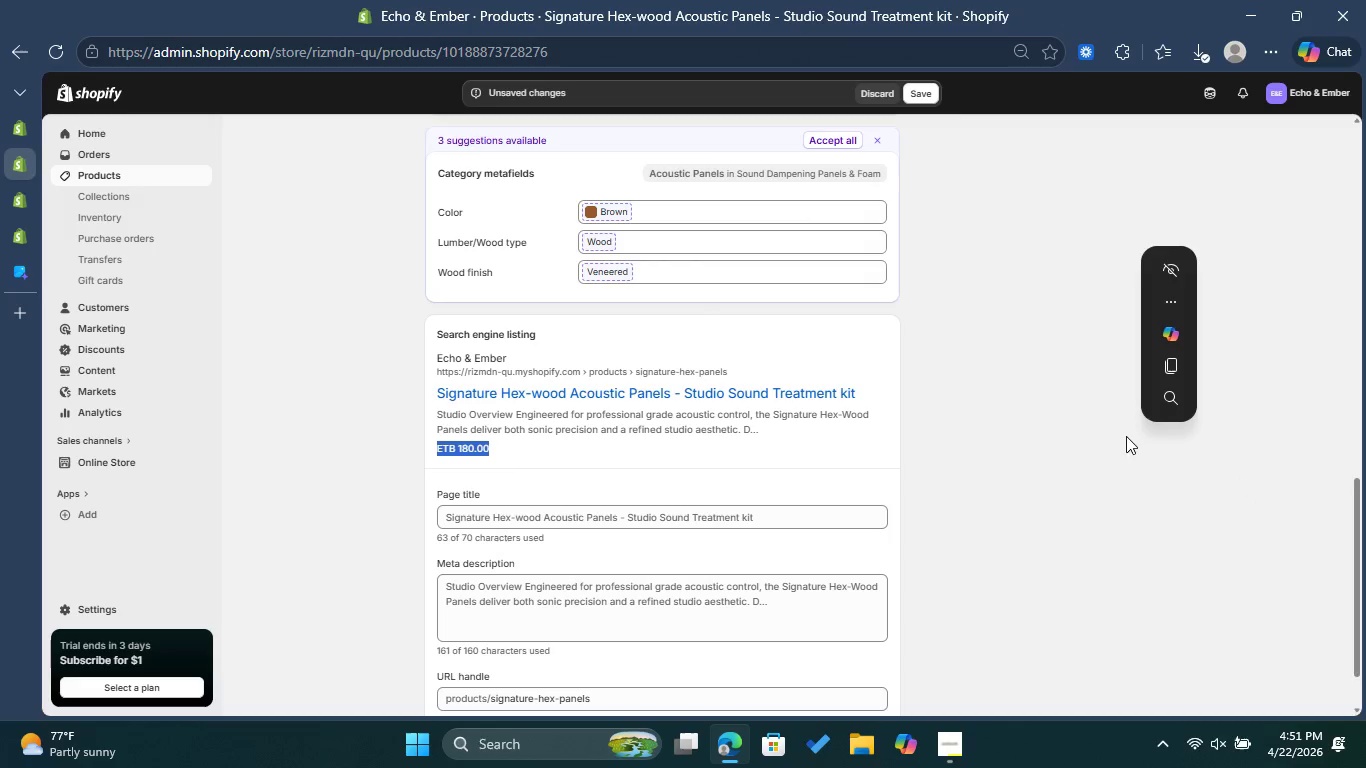 
left_click([1050, 436])
 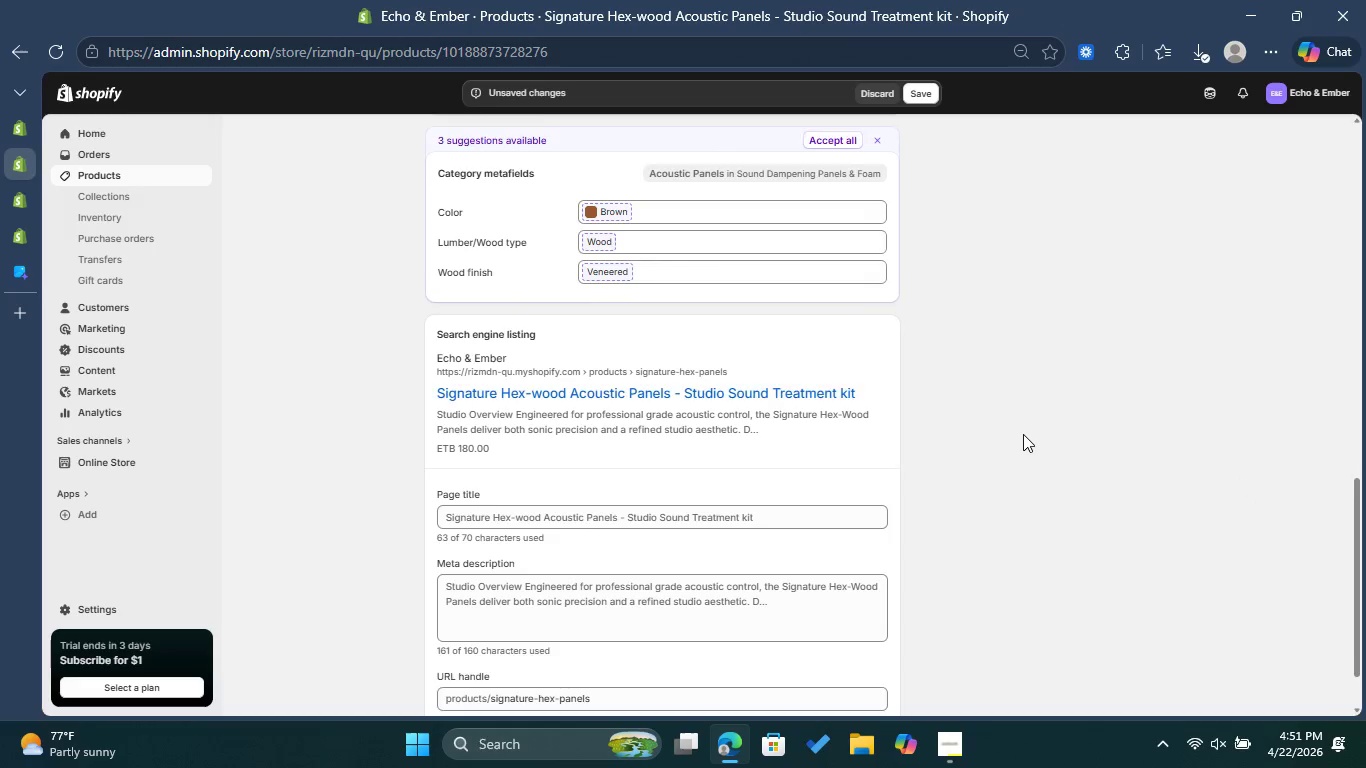 
scroll: coordinate [1023, 434], scroll_direction: down, amount: 2.0
 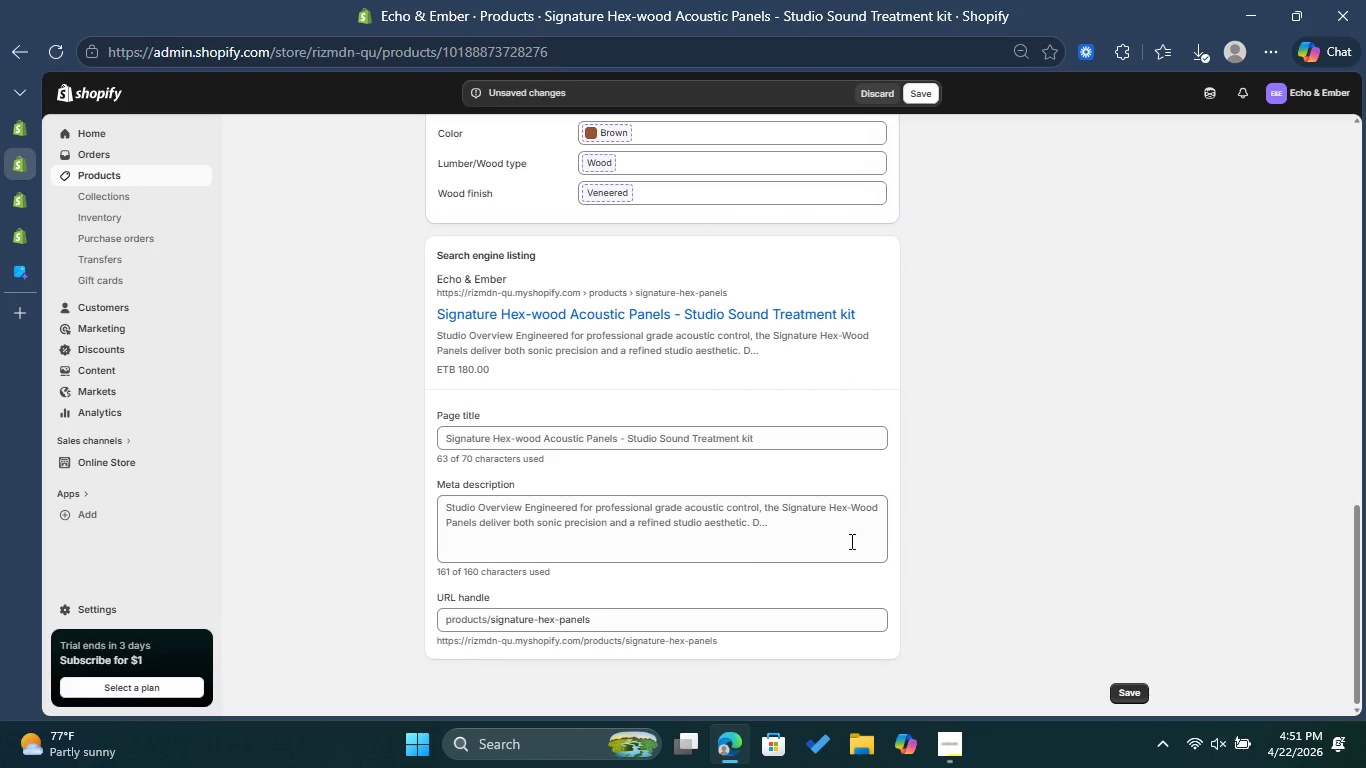 
scroll: coordinate [1023, 411], scroll_direction: up, amount: 4.0
 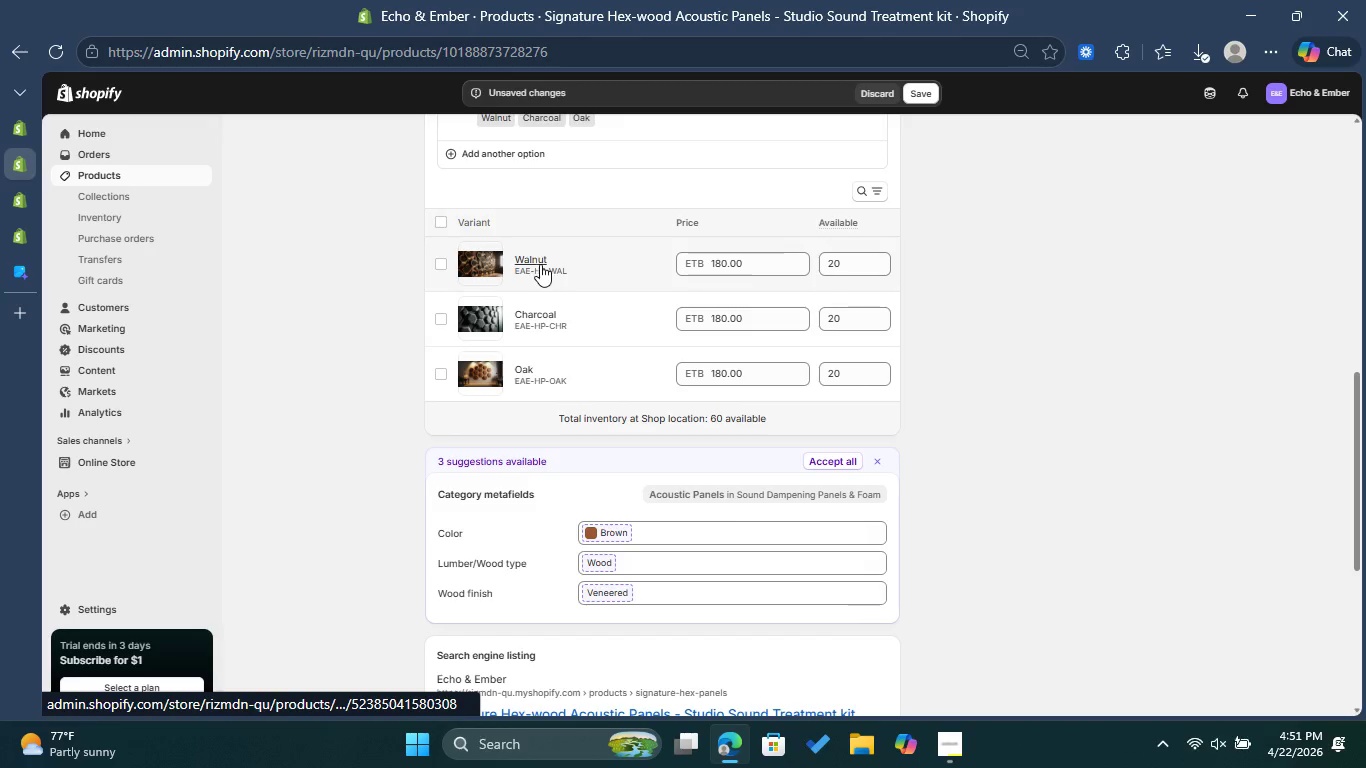 
left_click([540, 264])
 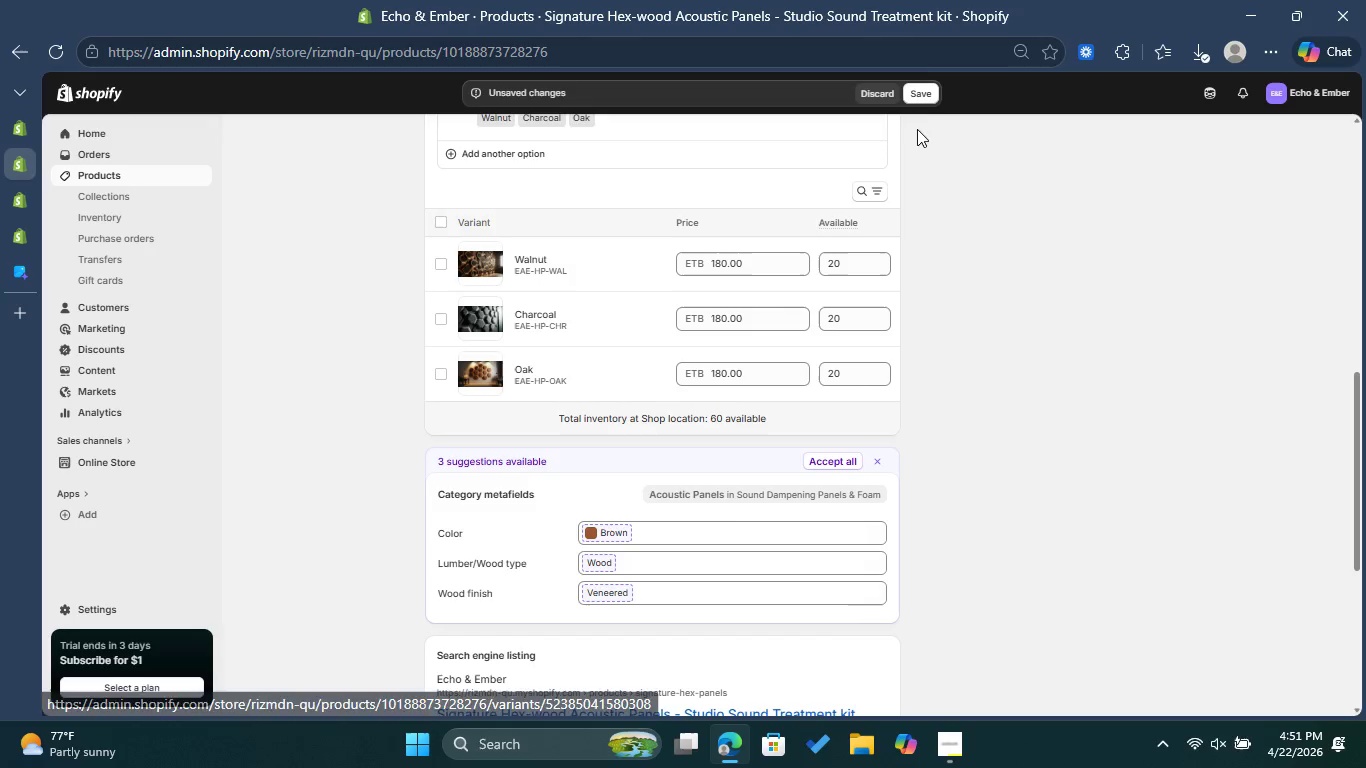 
left_click([931, 91])
 